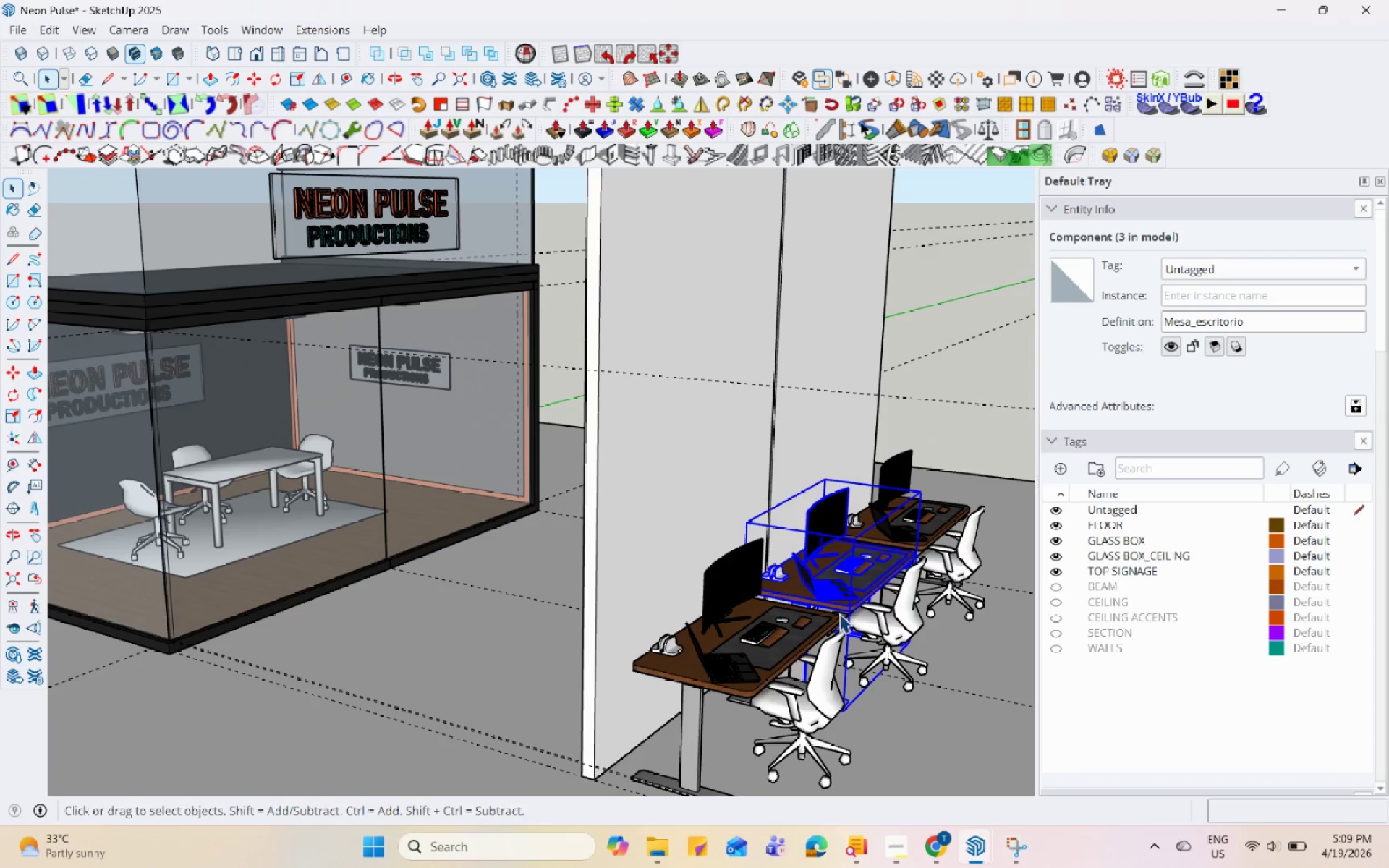 
hold_key(key=ControlLeft, duration=2.0)
double_click([925, 511])
 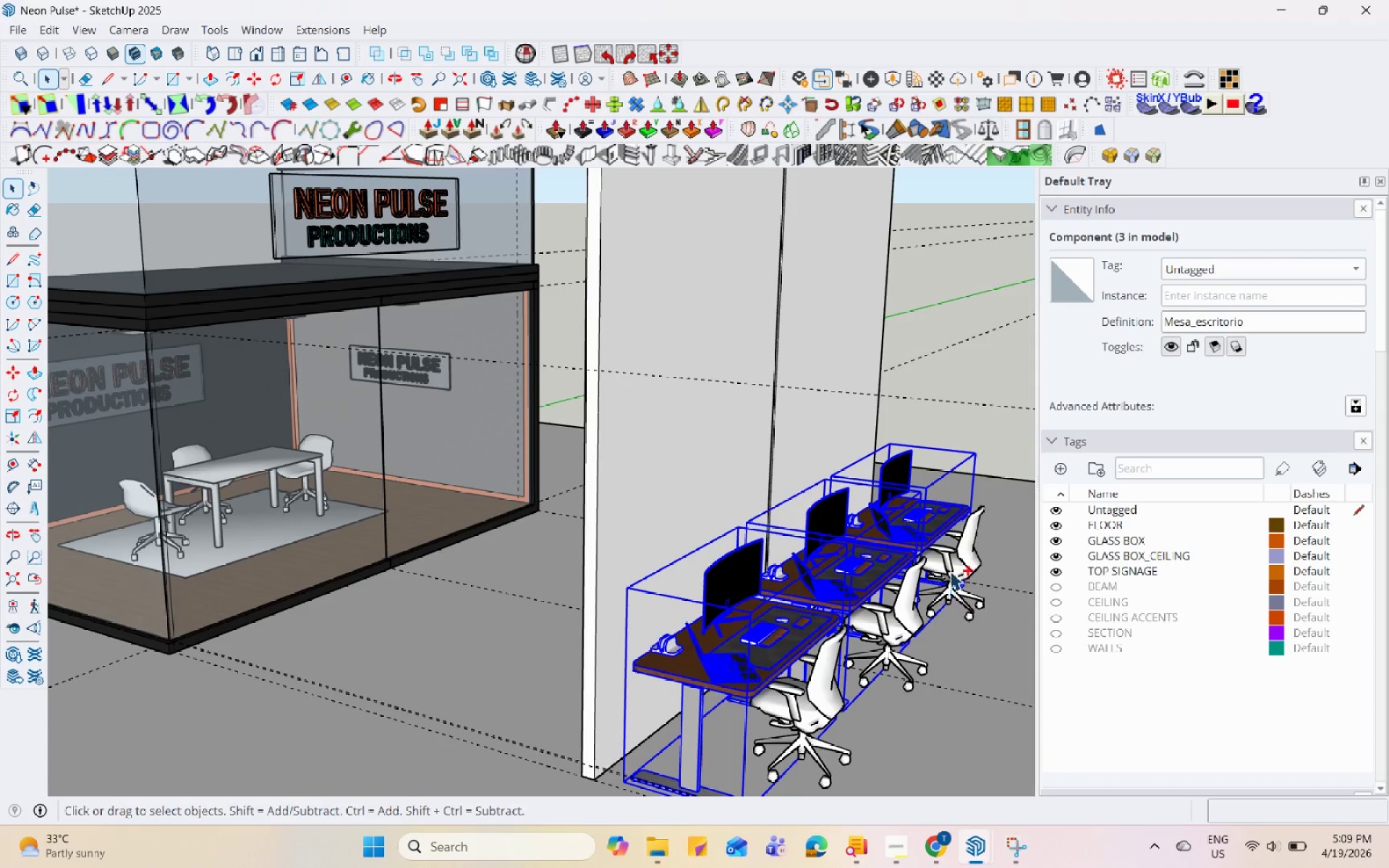 
triple_click([953, 561])
 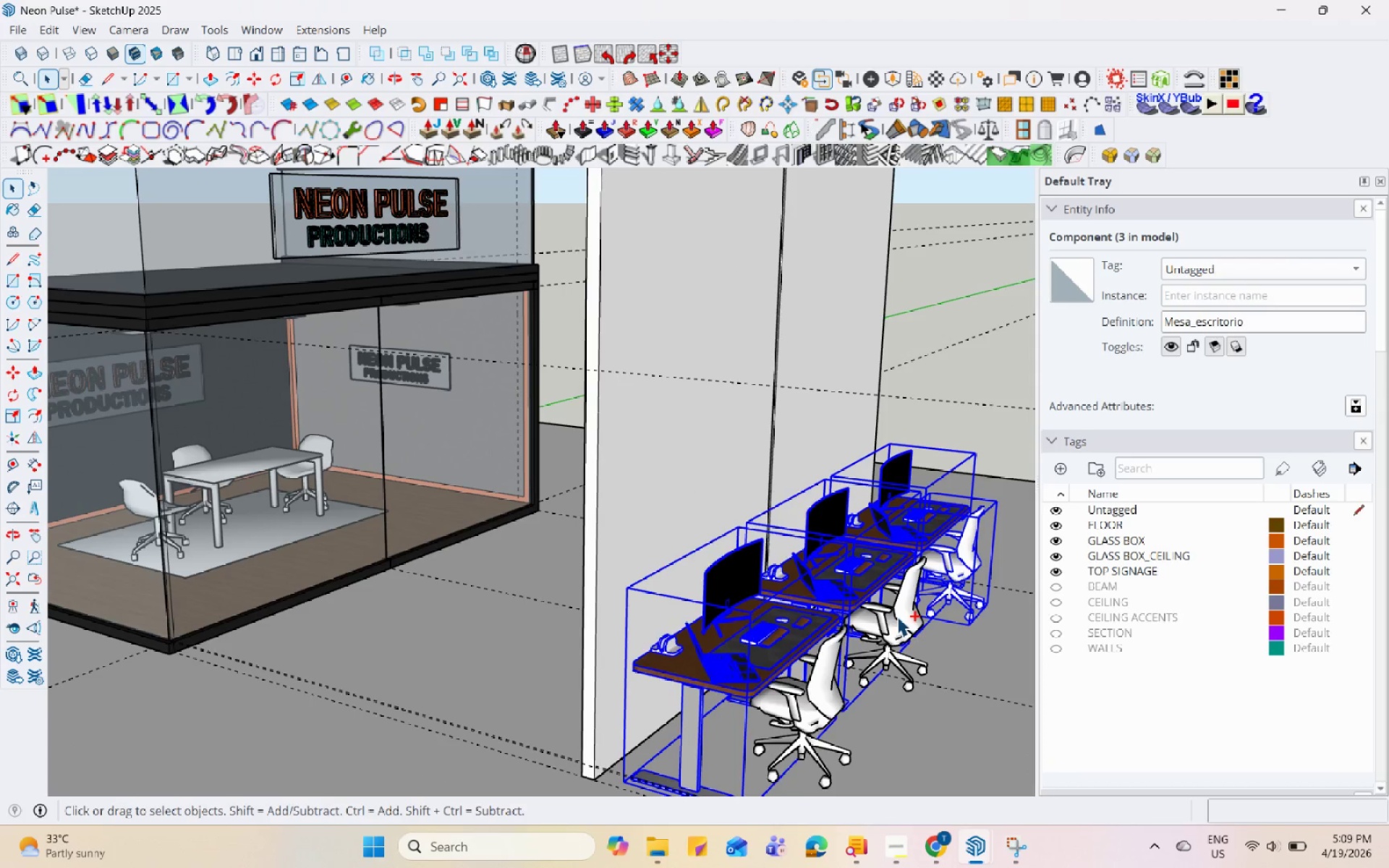 
triple_click([890, 616])
 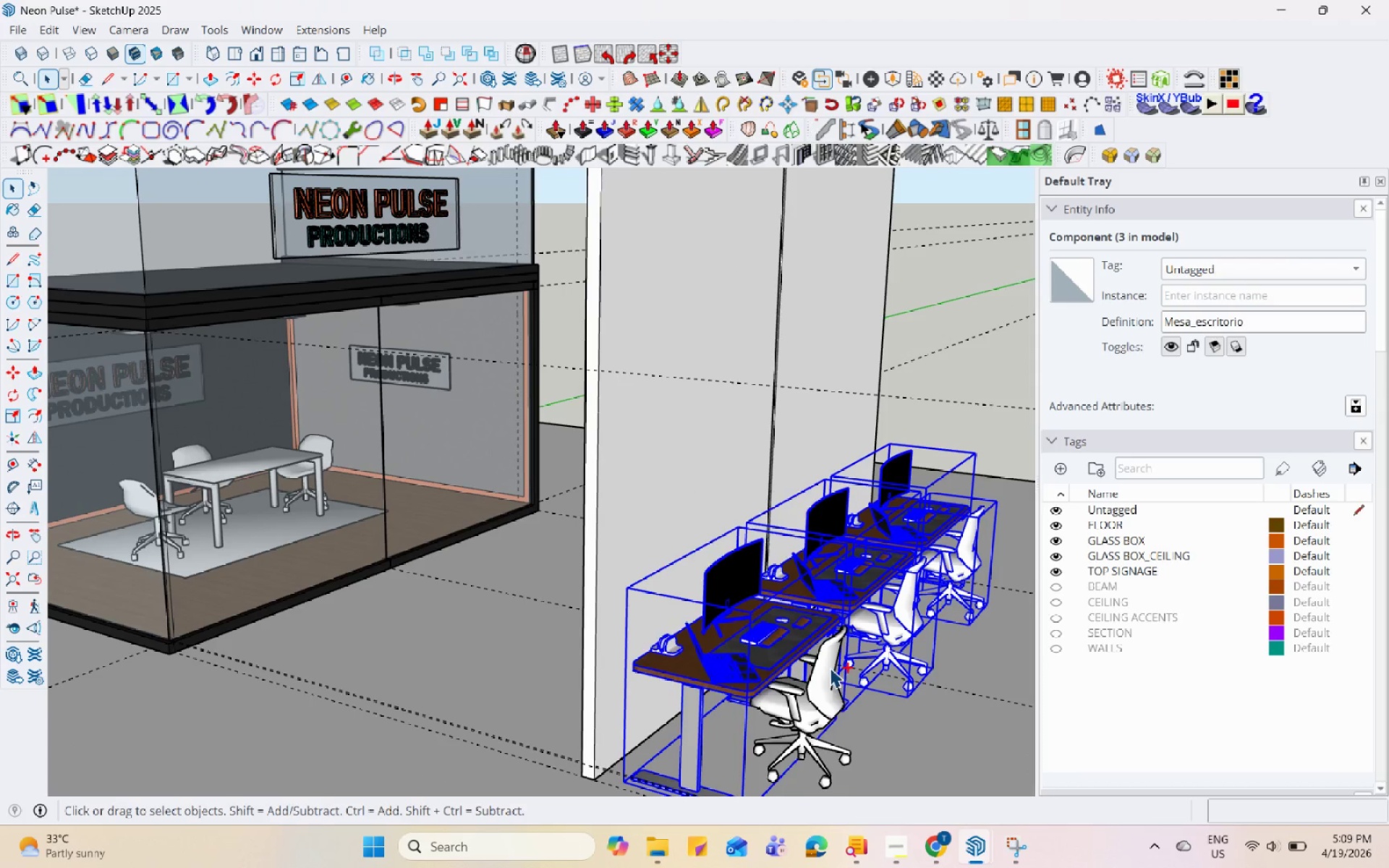 
triple_click([820, 673])
 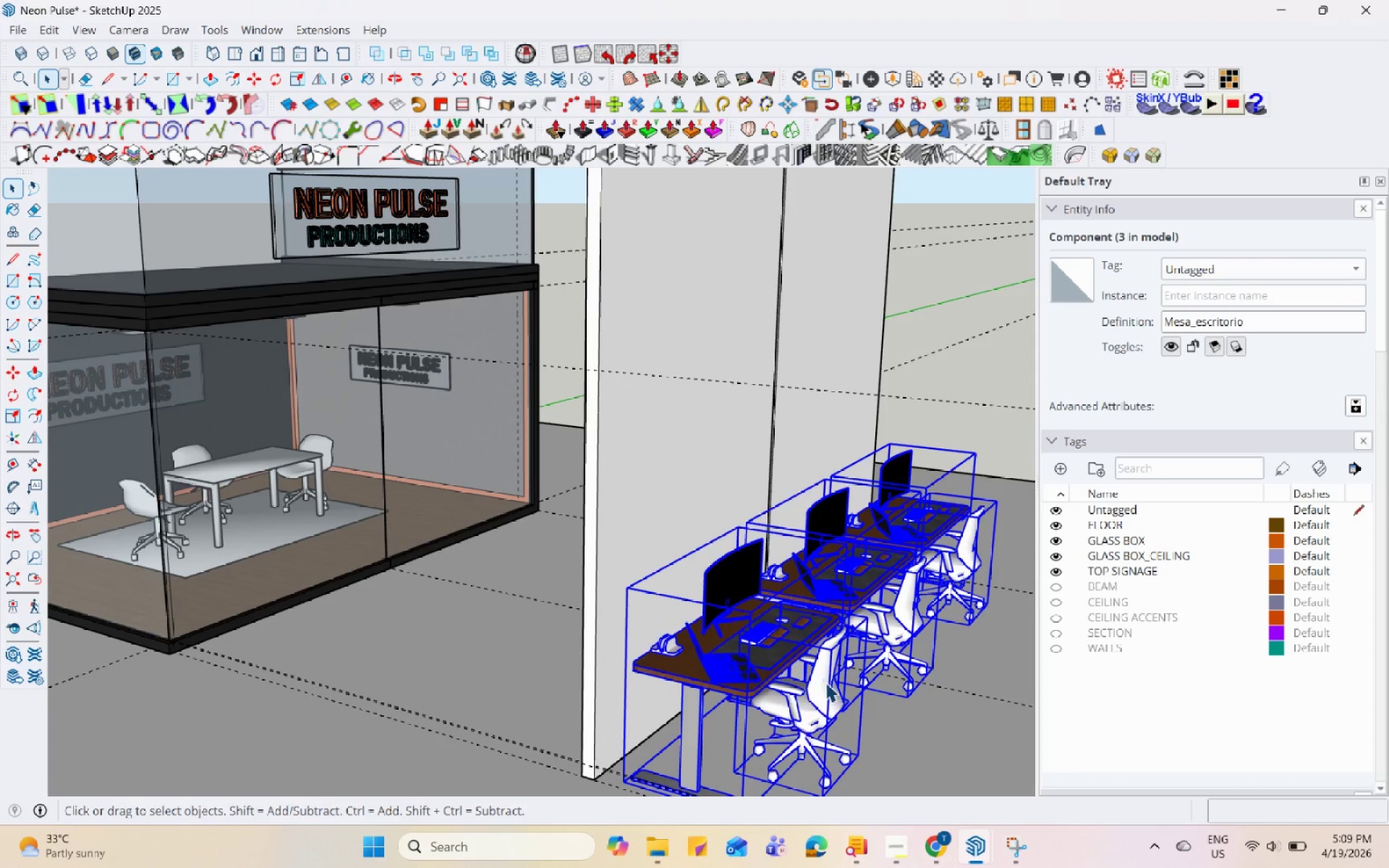 
key(M)
 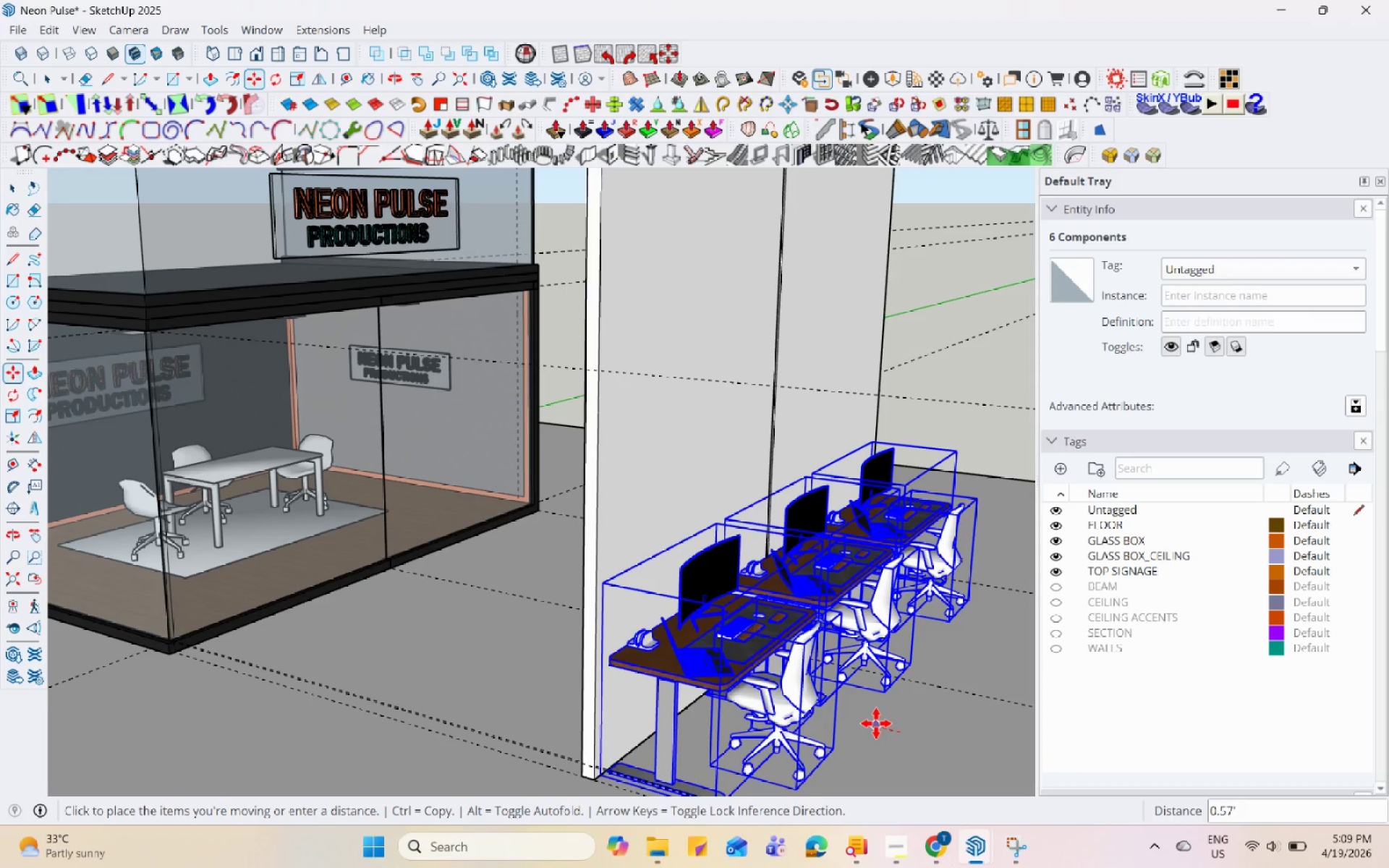 
left_click([873, 723])
 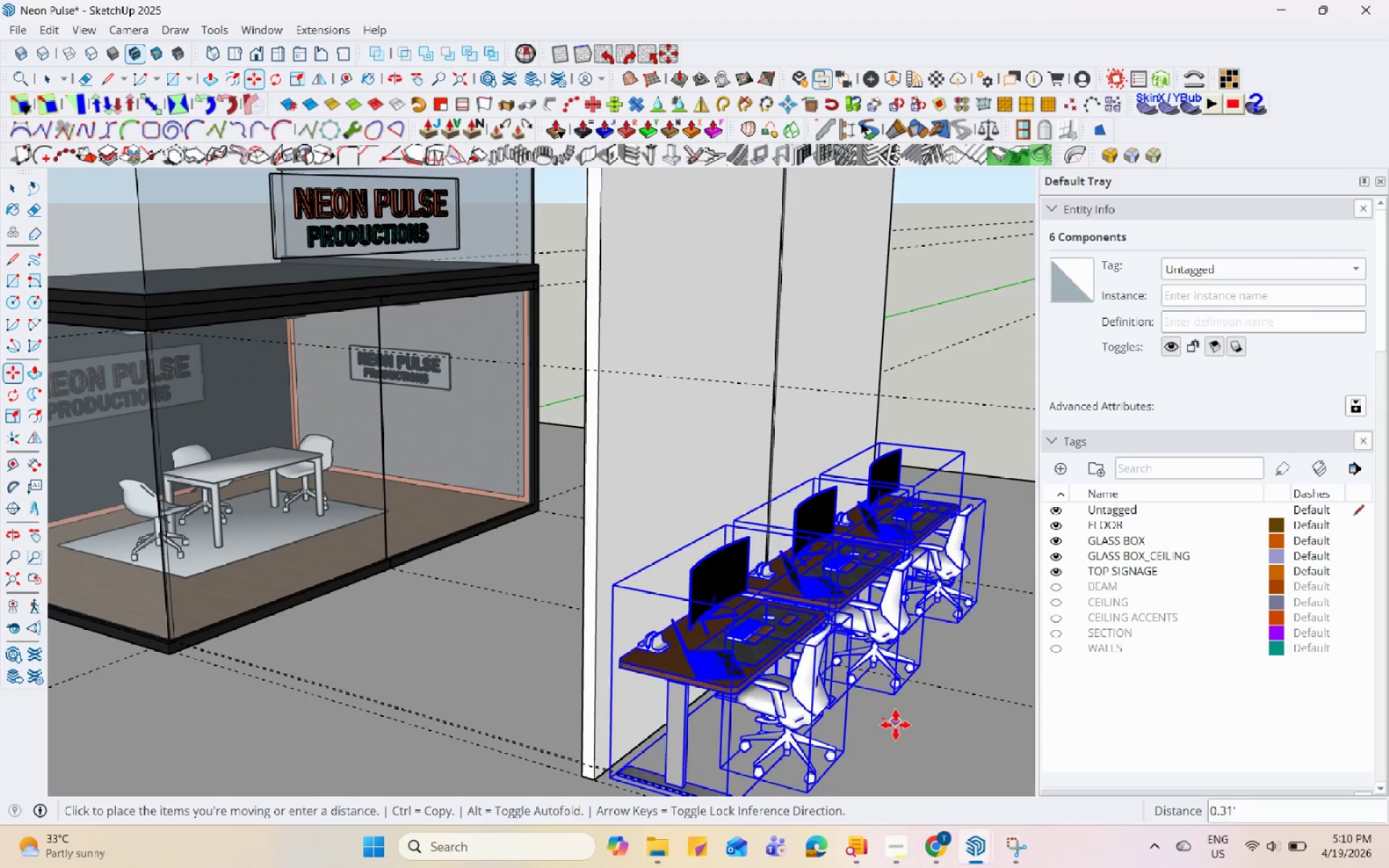 
left_click([896, 725])
 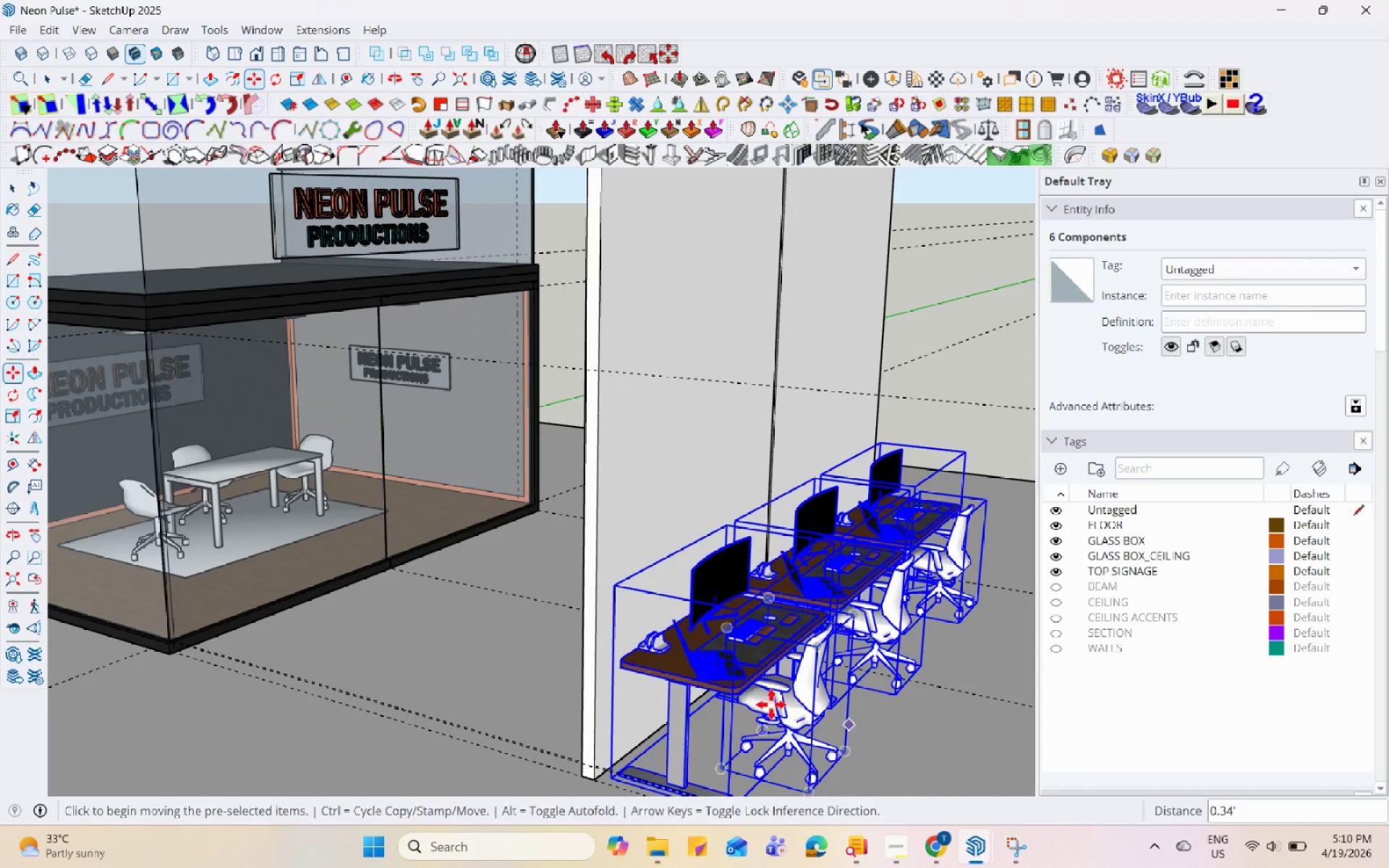 
key(Space)
 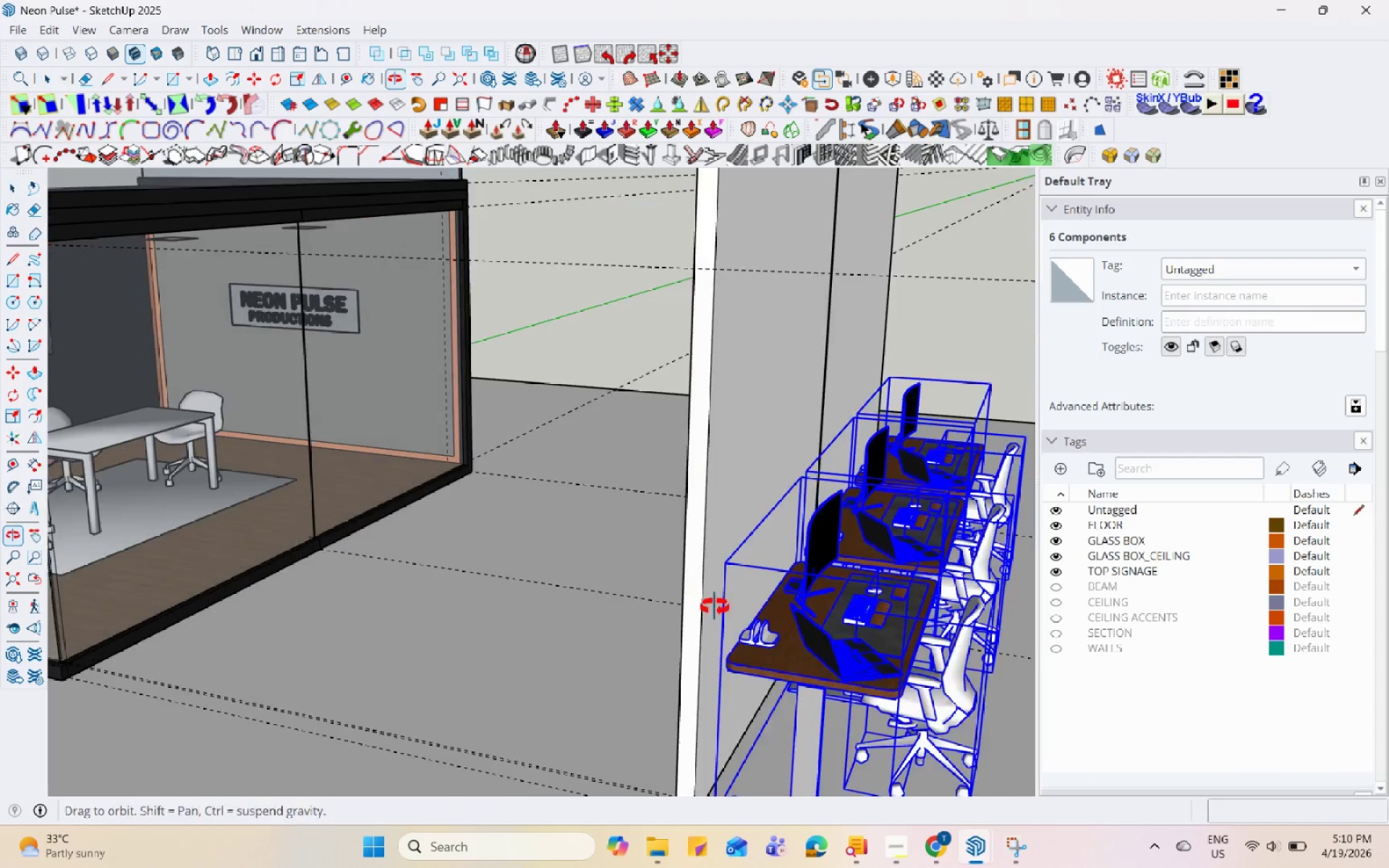 
scroll: coordinate [739, 637], scroll_direction: up, amount: 3.0
 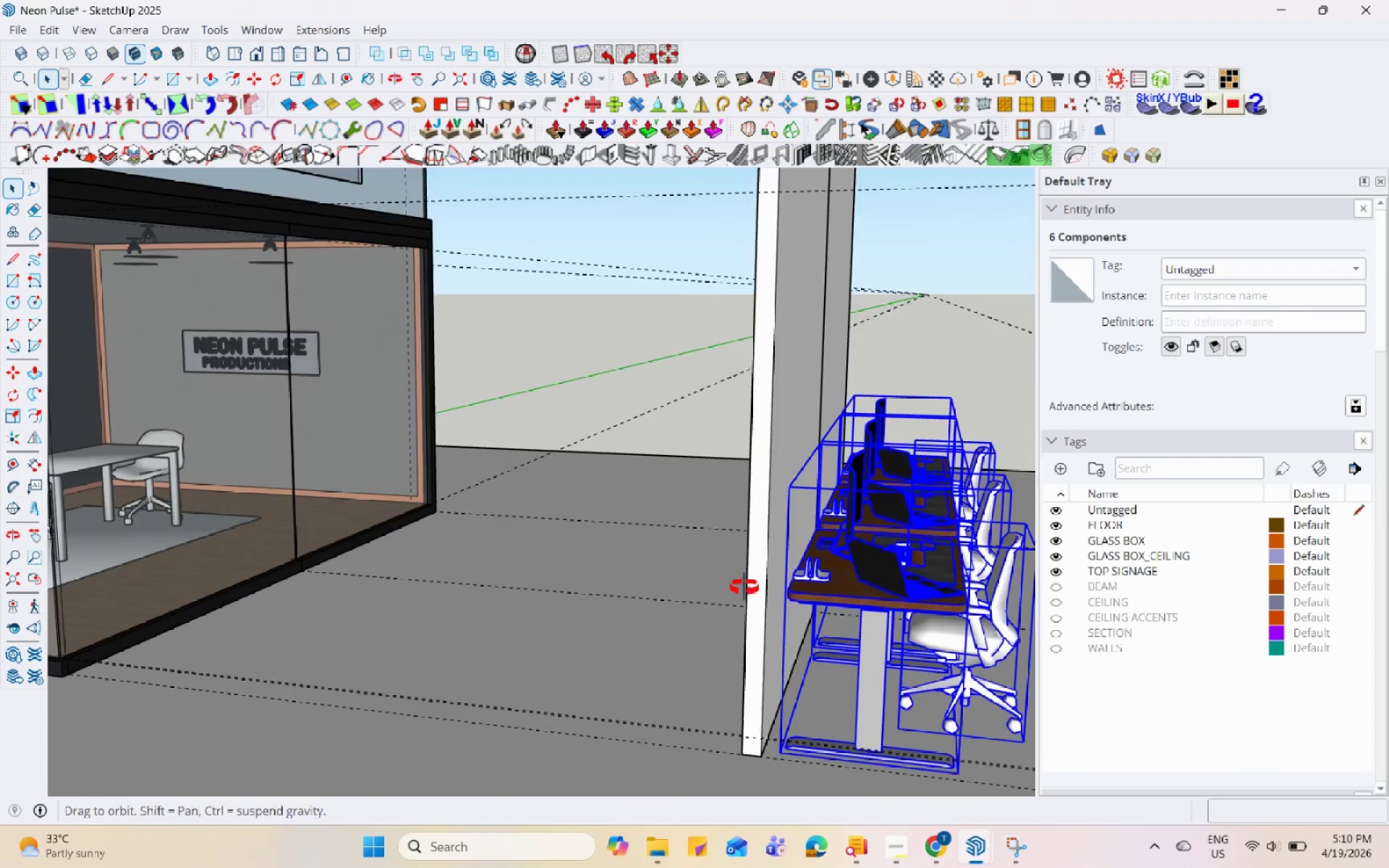 
left_click([689, 587])
 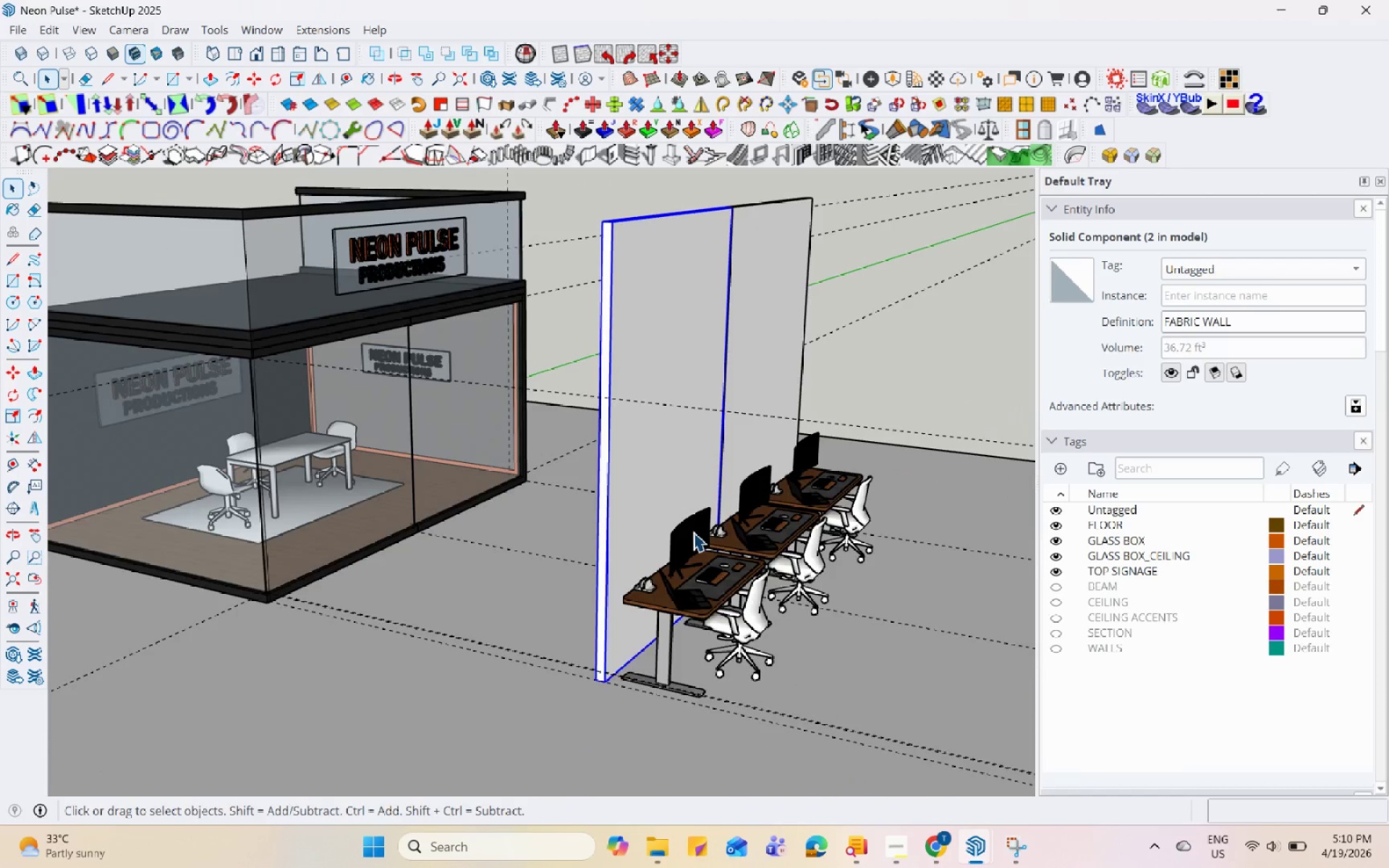 
scroll: coordinate [608, 561], scroll_direction: down, amount: 13.0
 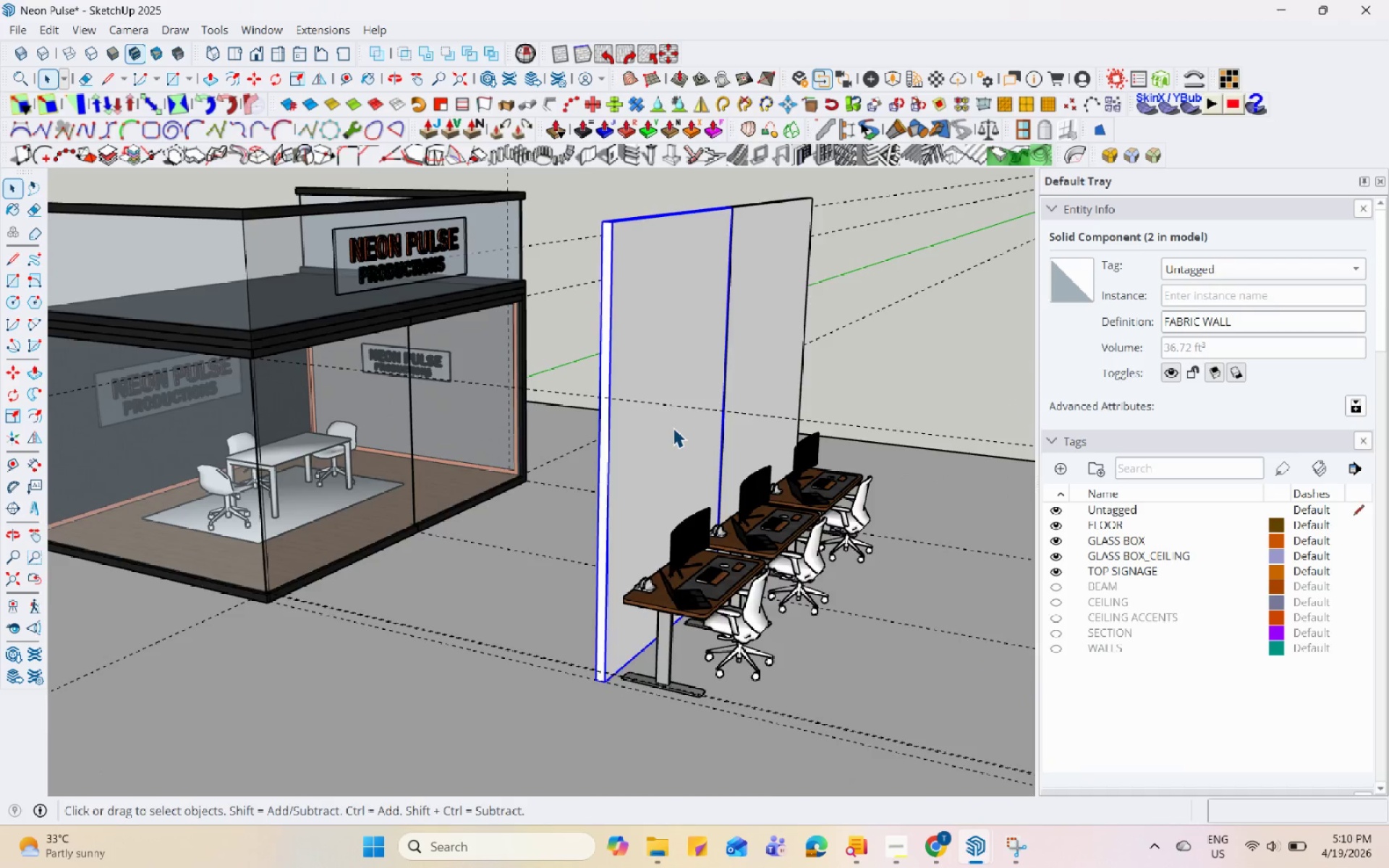 
scroll: coordinate [673, 427], scroll_direction: up, amount: 2.0
 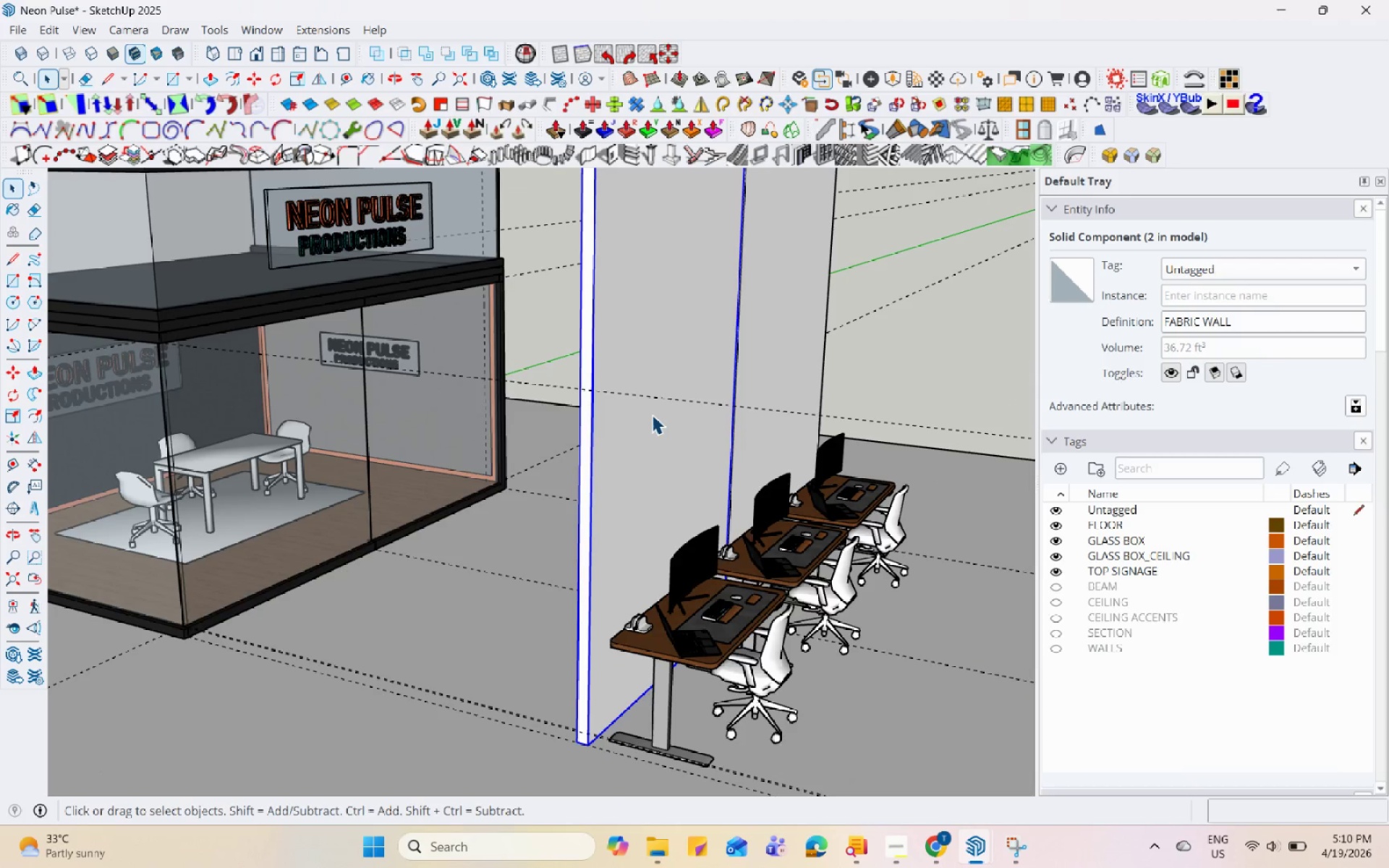 
double_click([651, 414])
 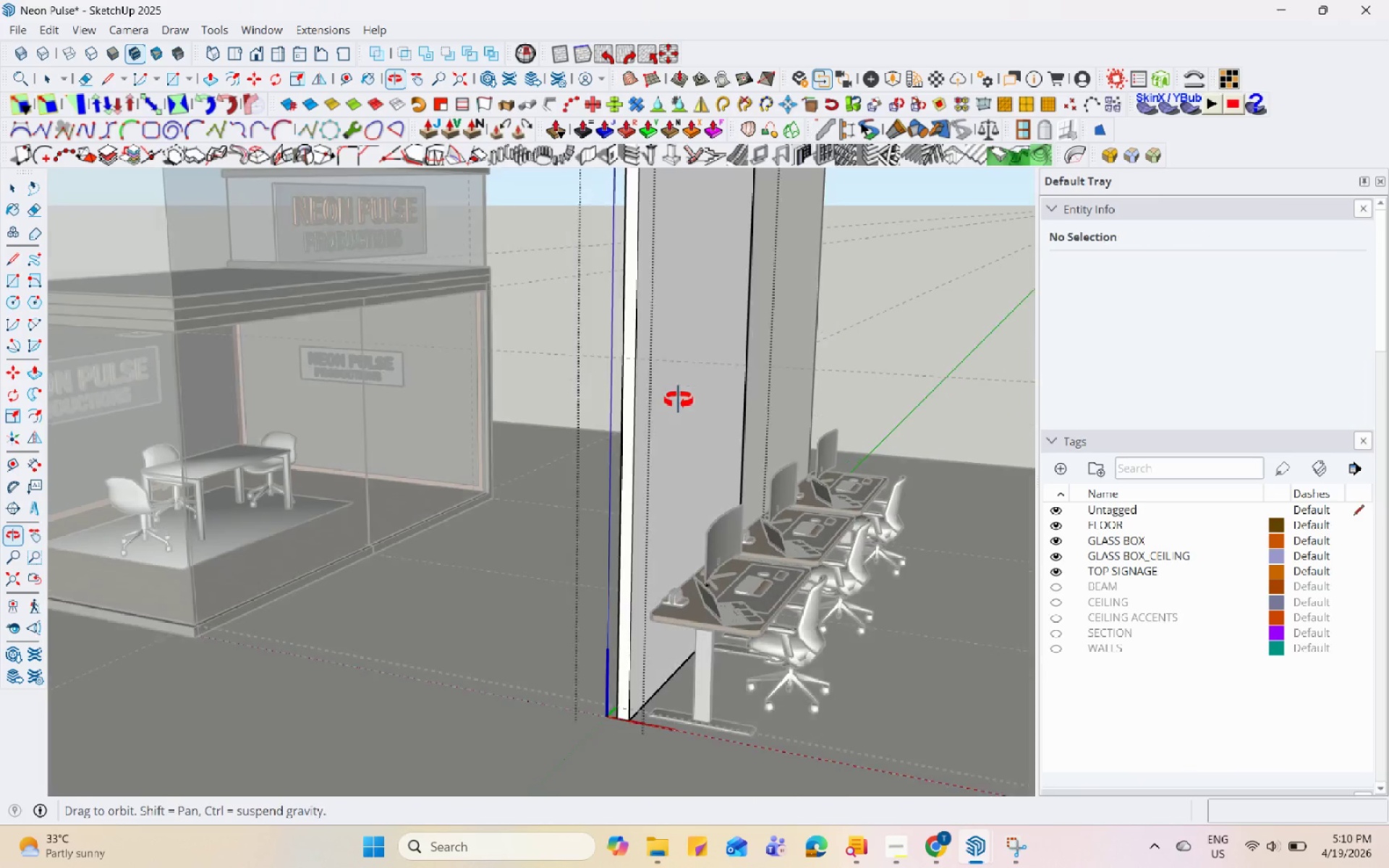 
double_click([673, 390])
 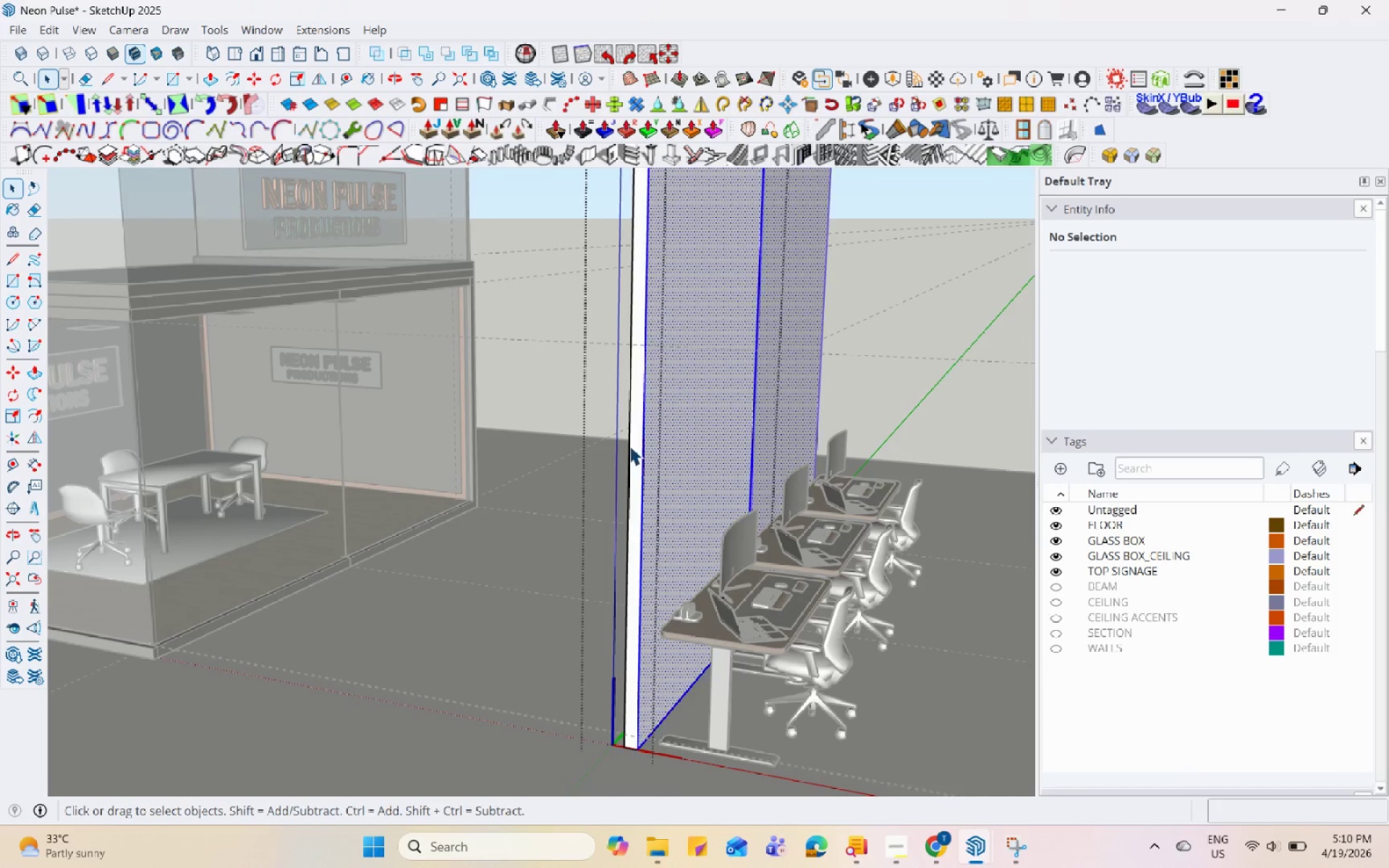 
scroll: coordinate [679, 400], scroll_direction: up, amount: 1.0
 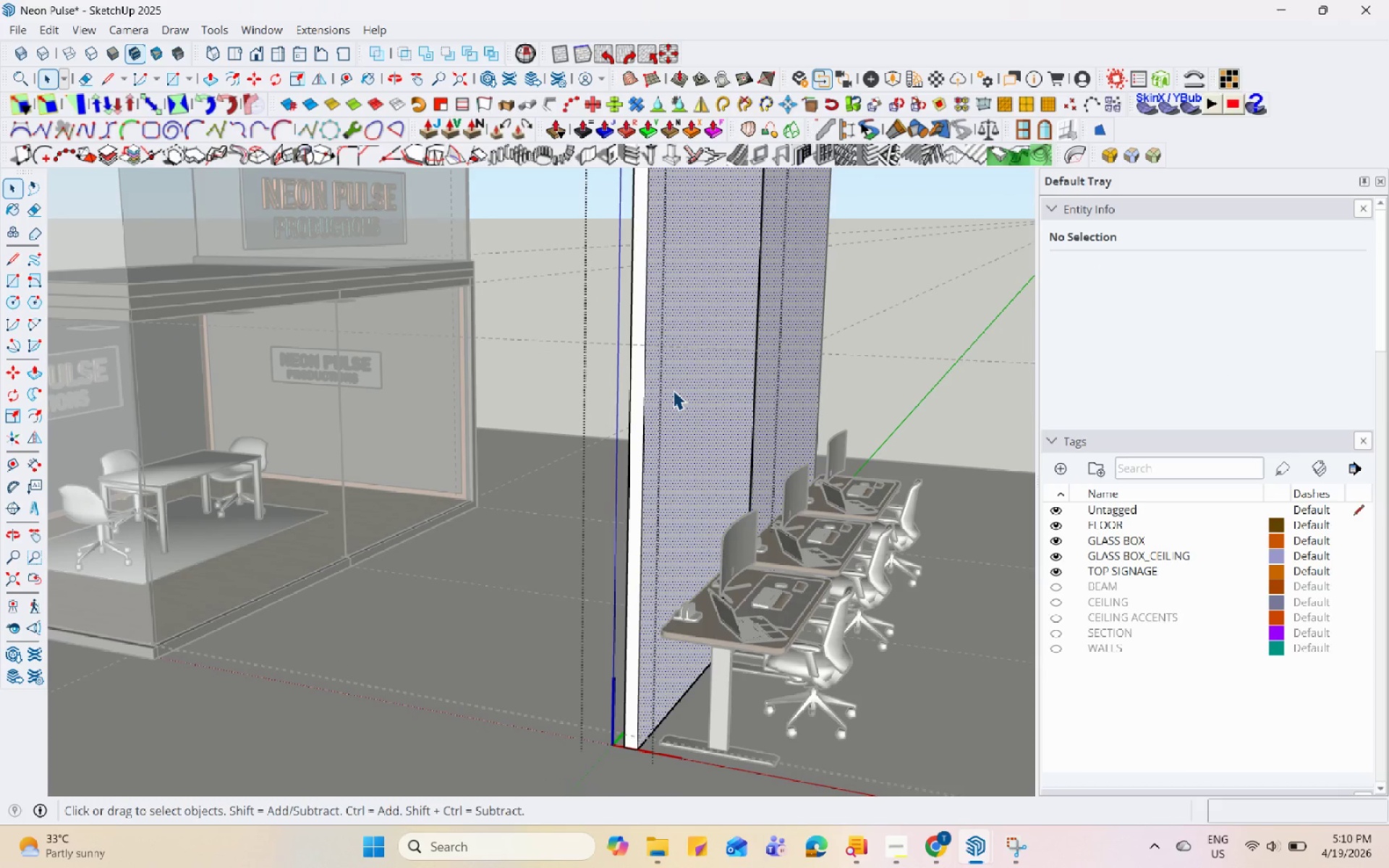 
scroll: coordinate [386, 641], scroll_direction: down, amount: 7.0
 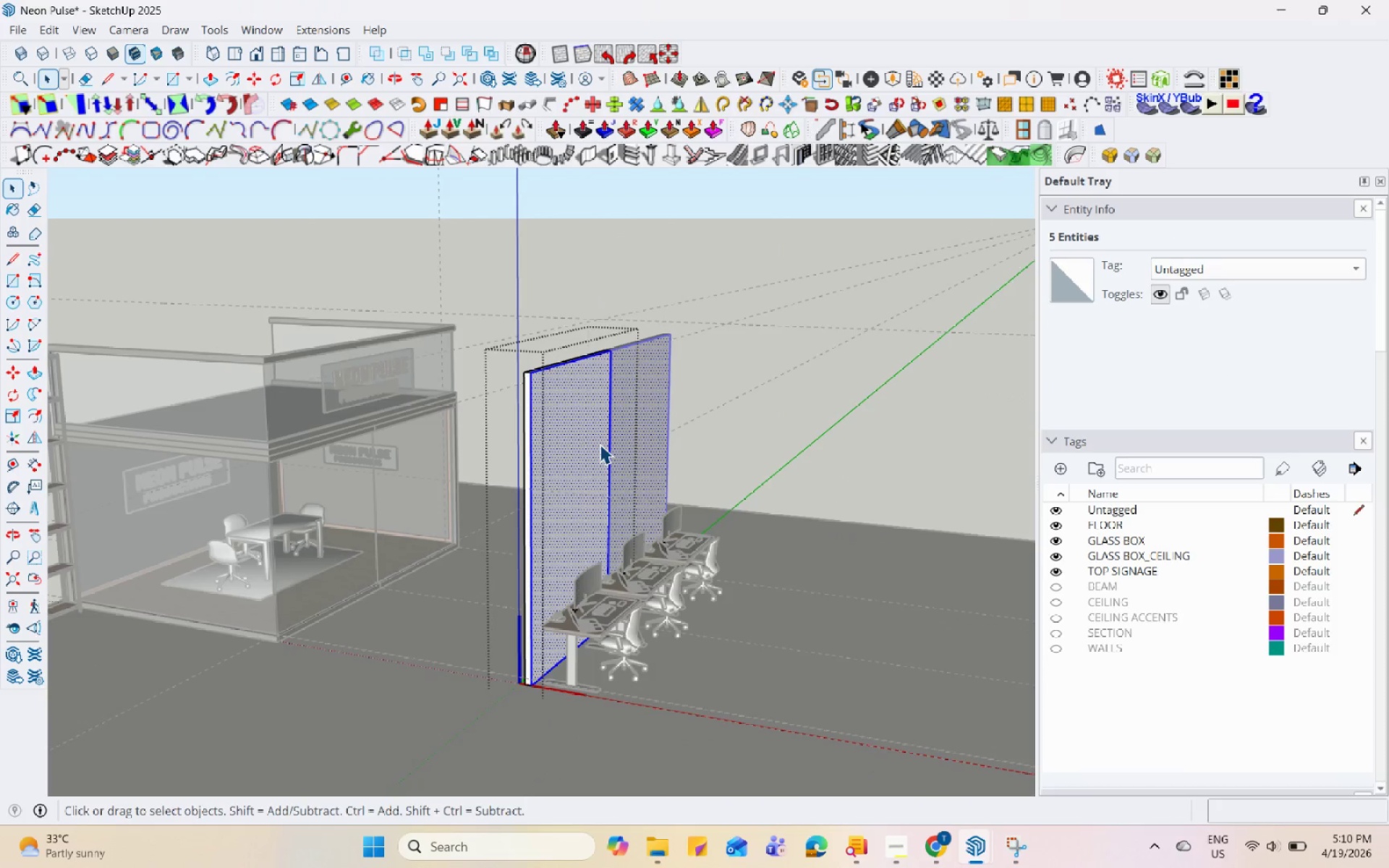 
key(Escape)
 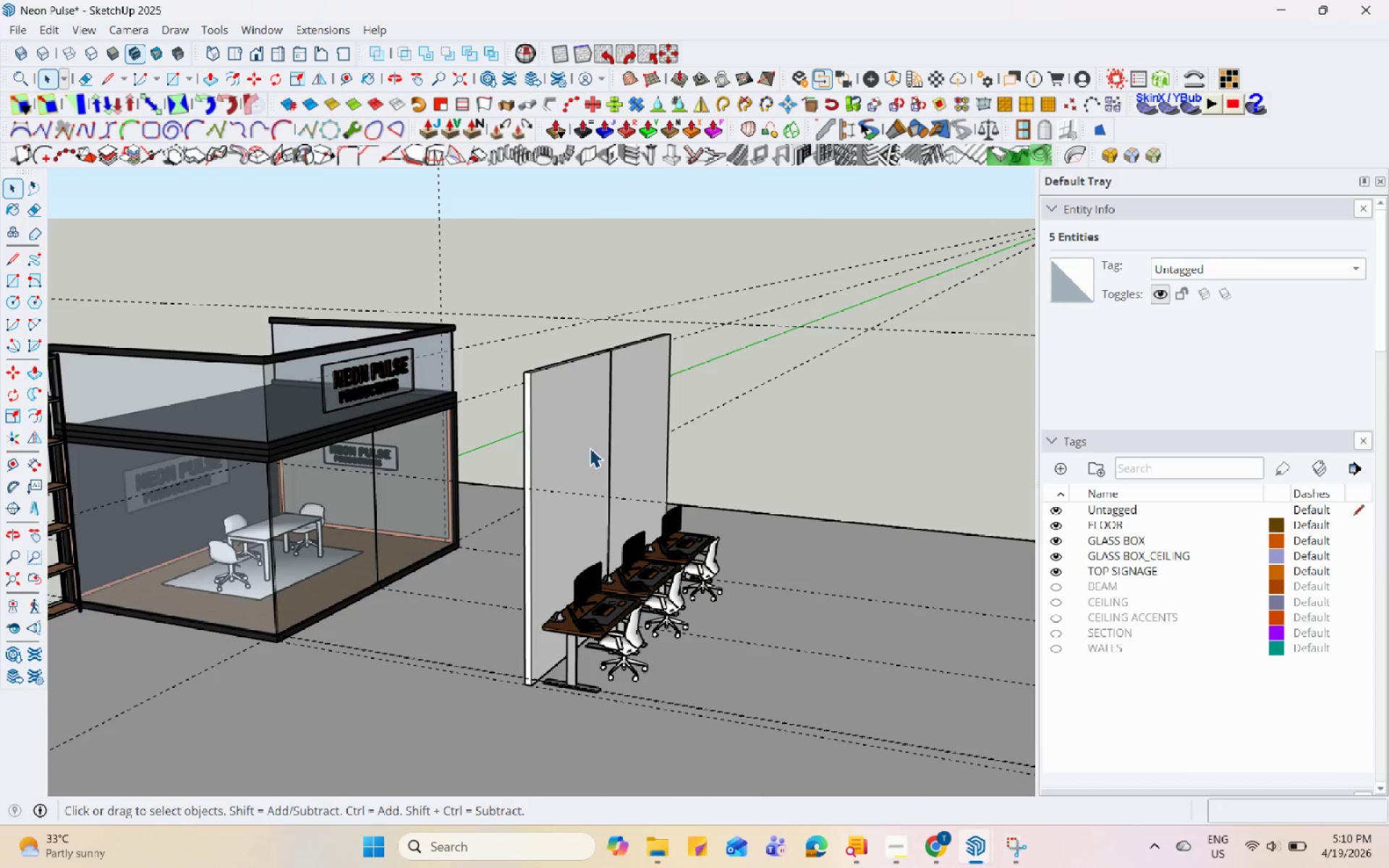 
double_click([525, 500])
 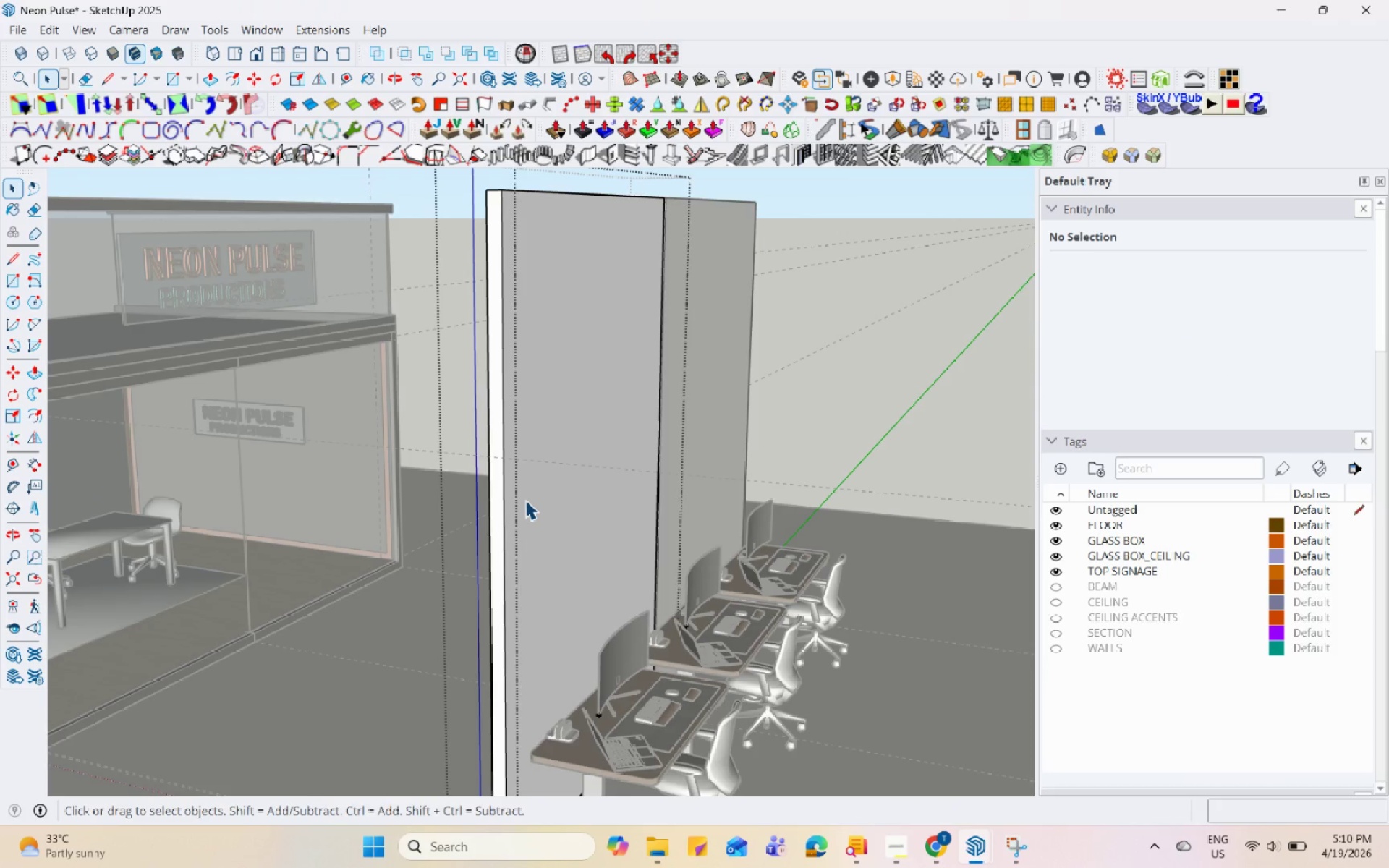 
scroll: coordinate [527, 563], scroll_direction: up, amount: 7.0
 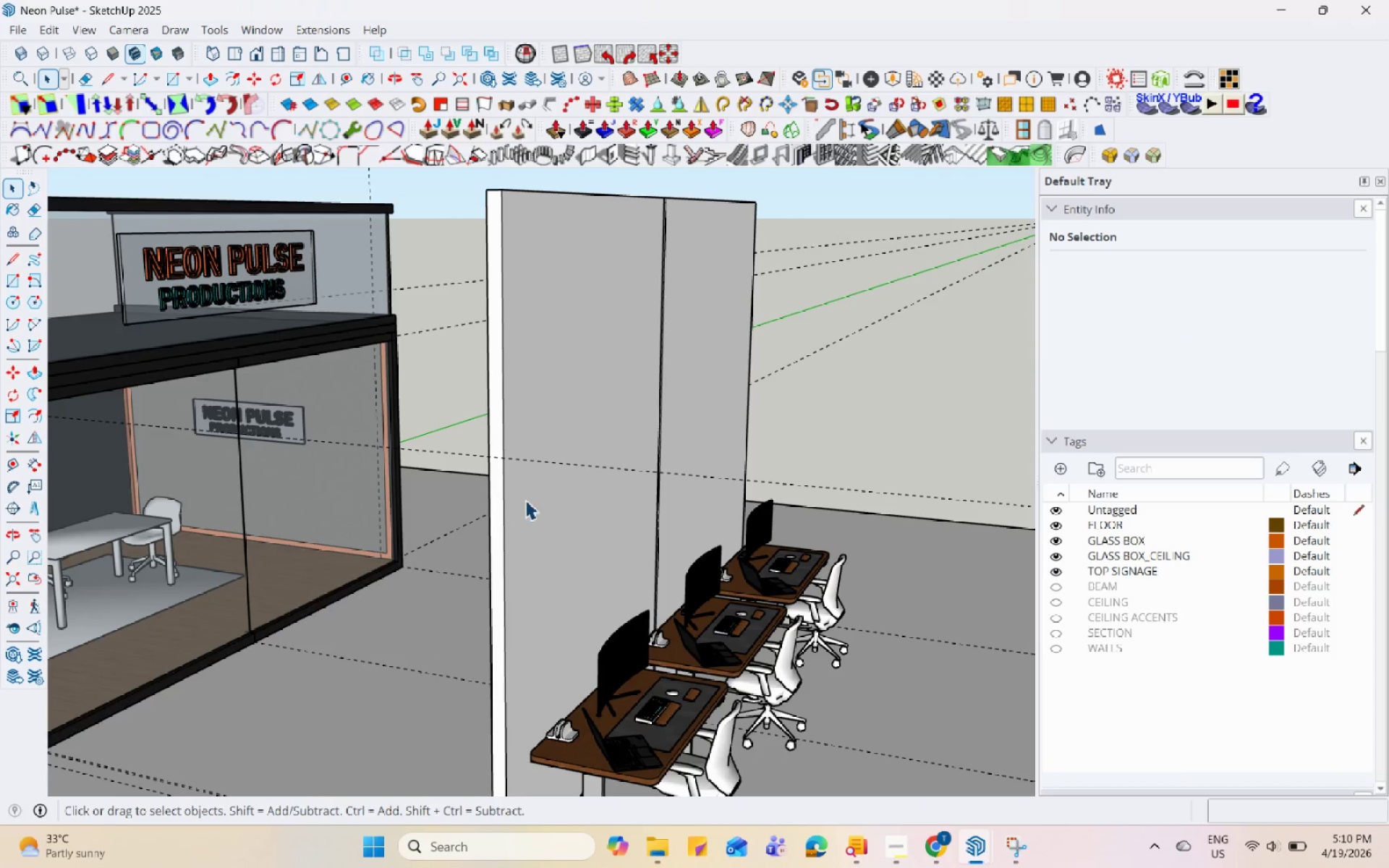 
triple_click([525, 500])
 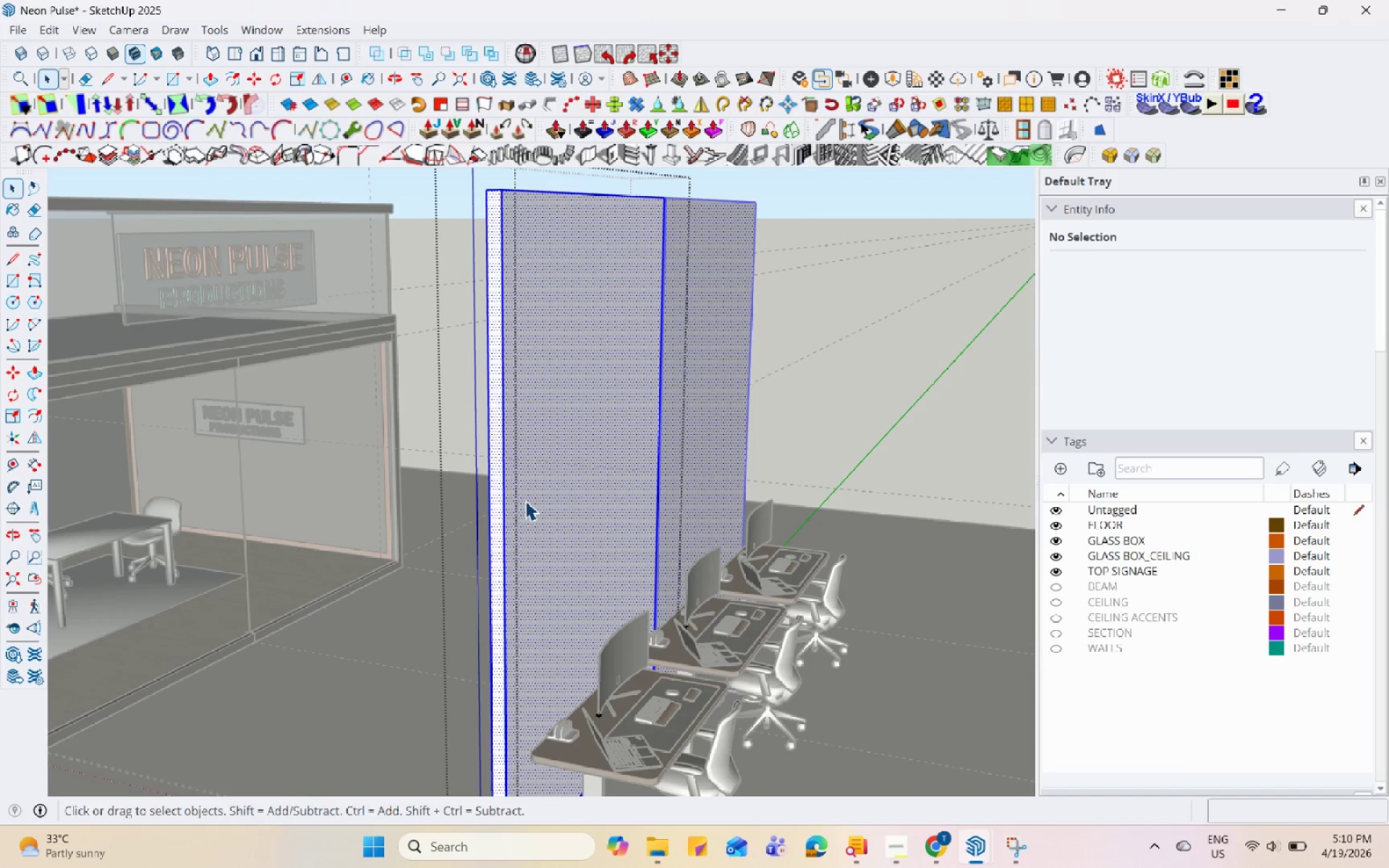 
triple_click([526, 501])
 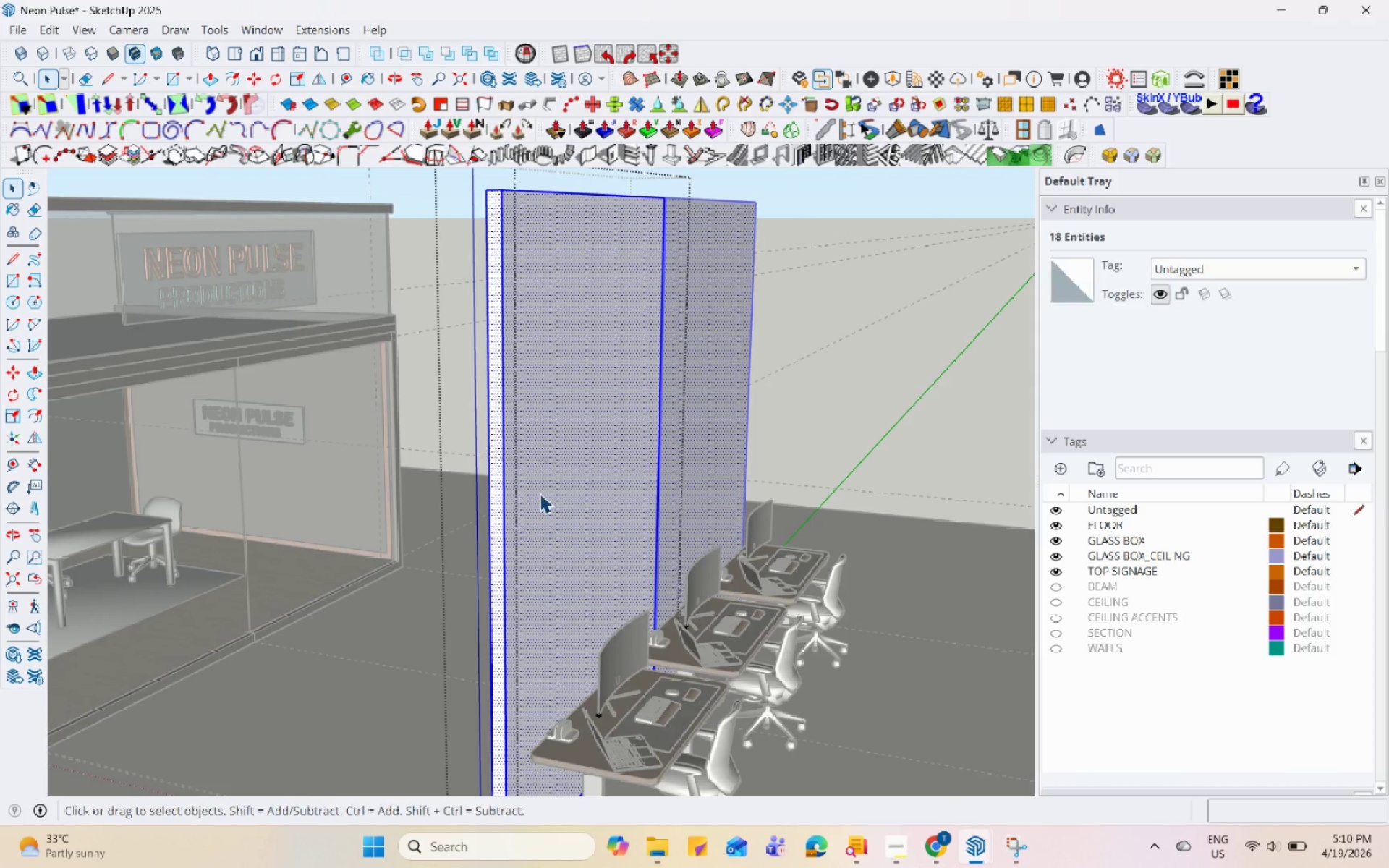 
triple_click([540, 493])
 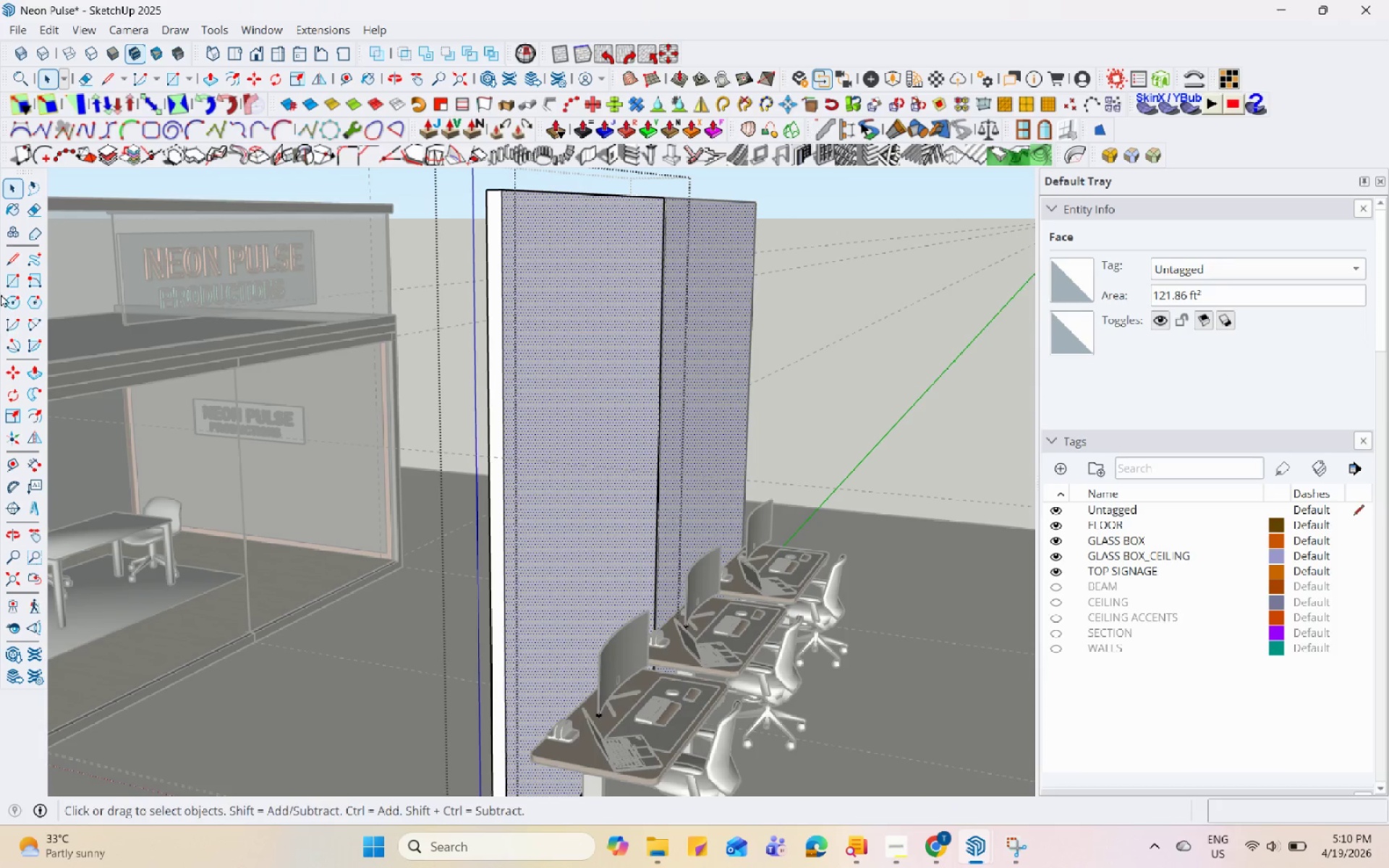 
left_click([16, 261])
 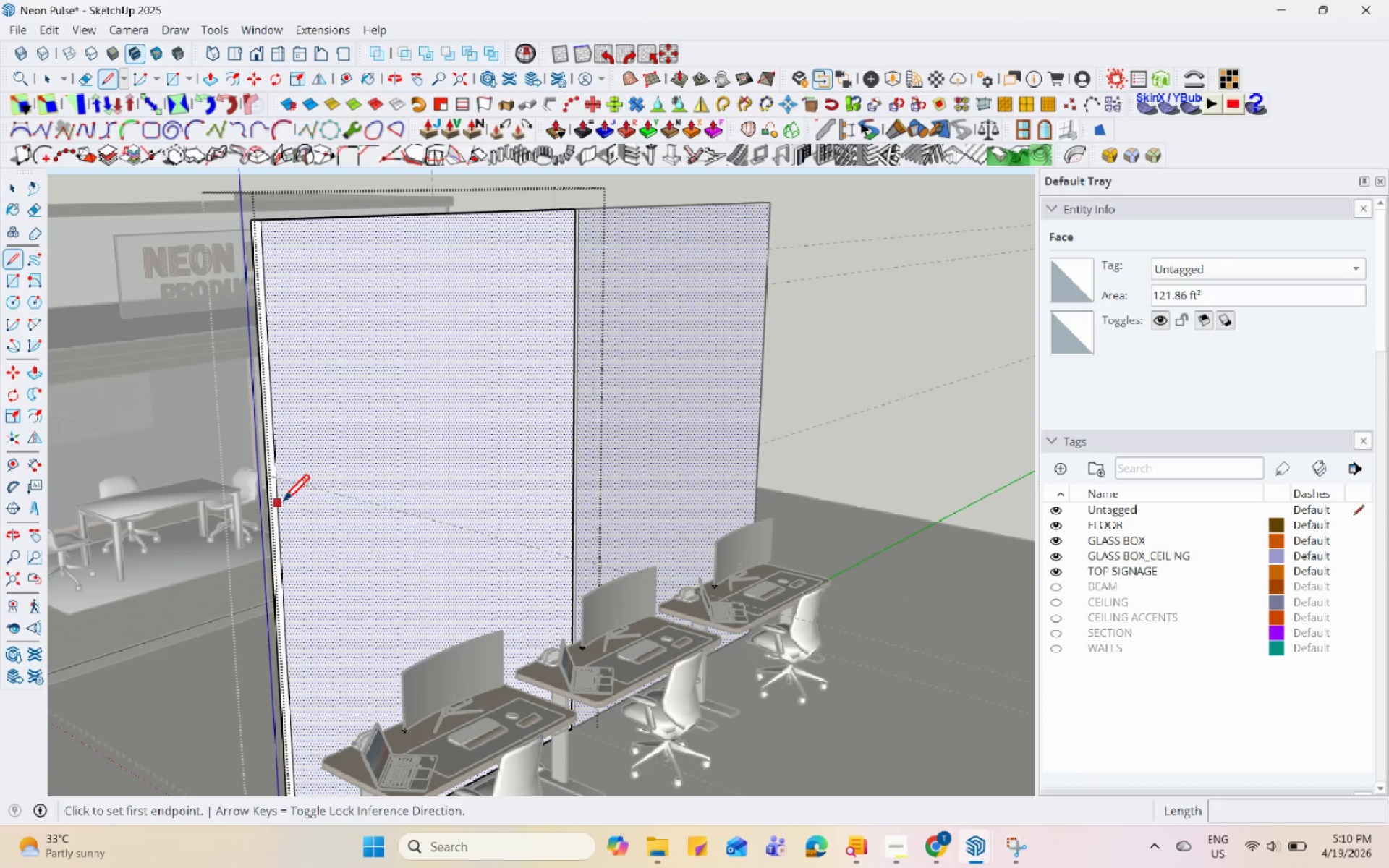 
left_click([279, 506])
 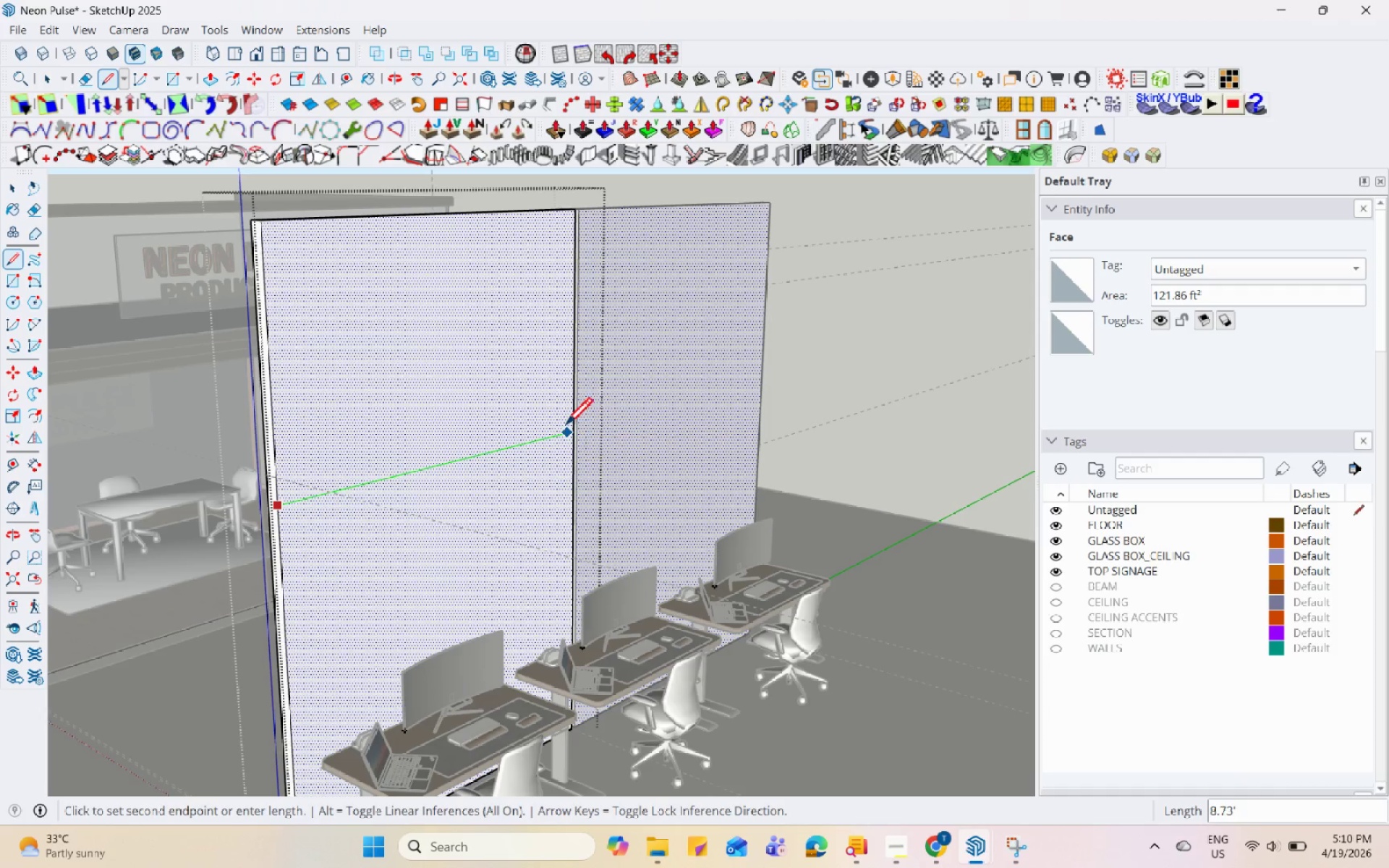 
scroll: coordinate [253, 516], scroll_direction: up, amount: 7.0
 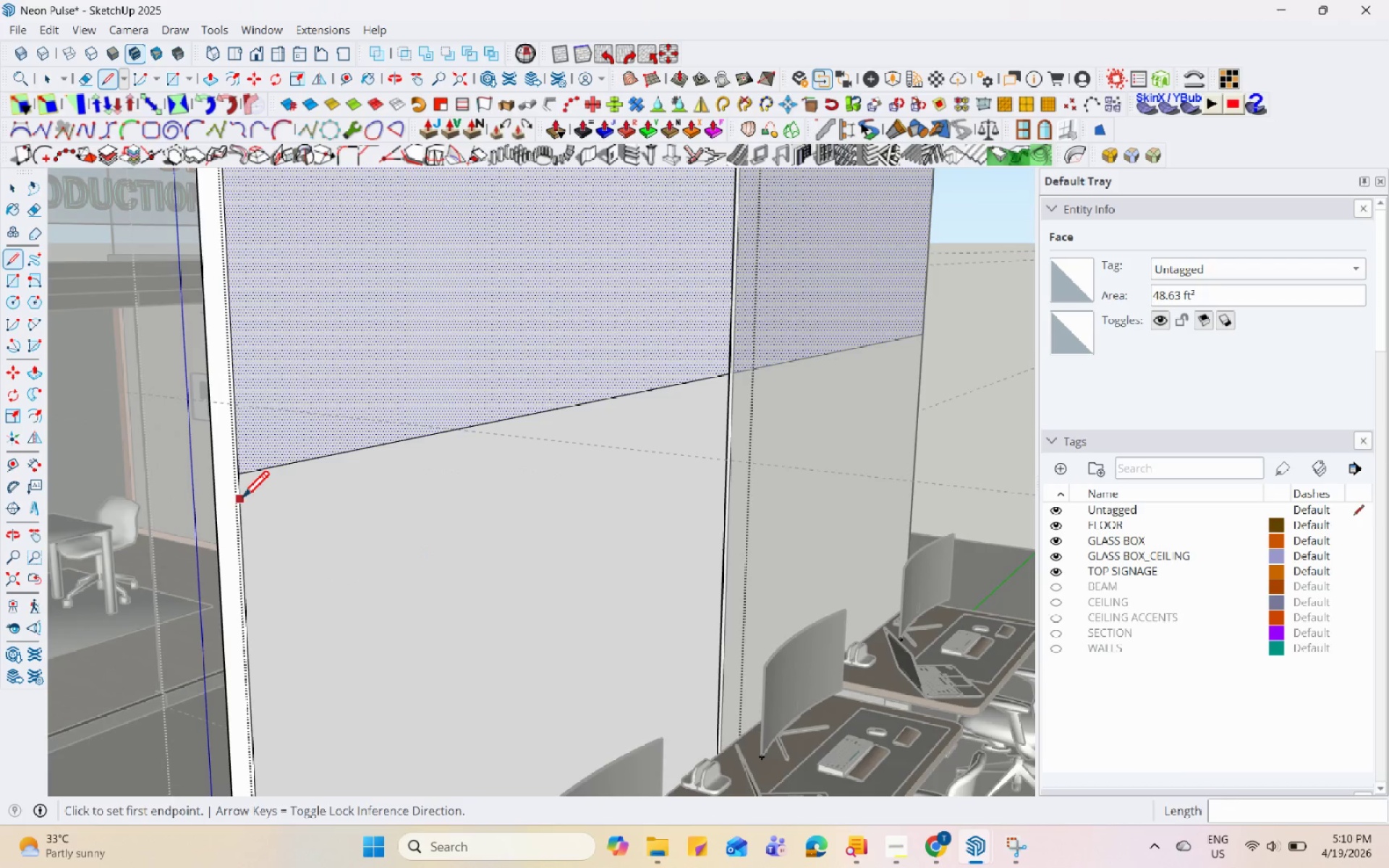 
left_click([242, 500])
 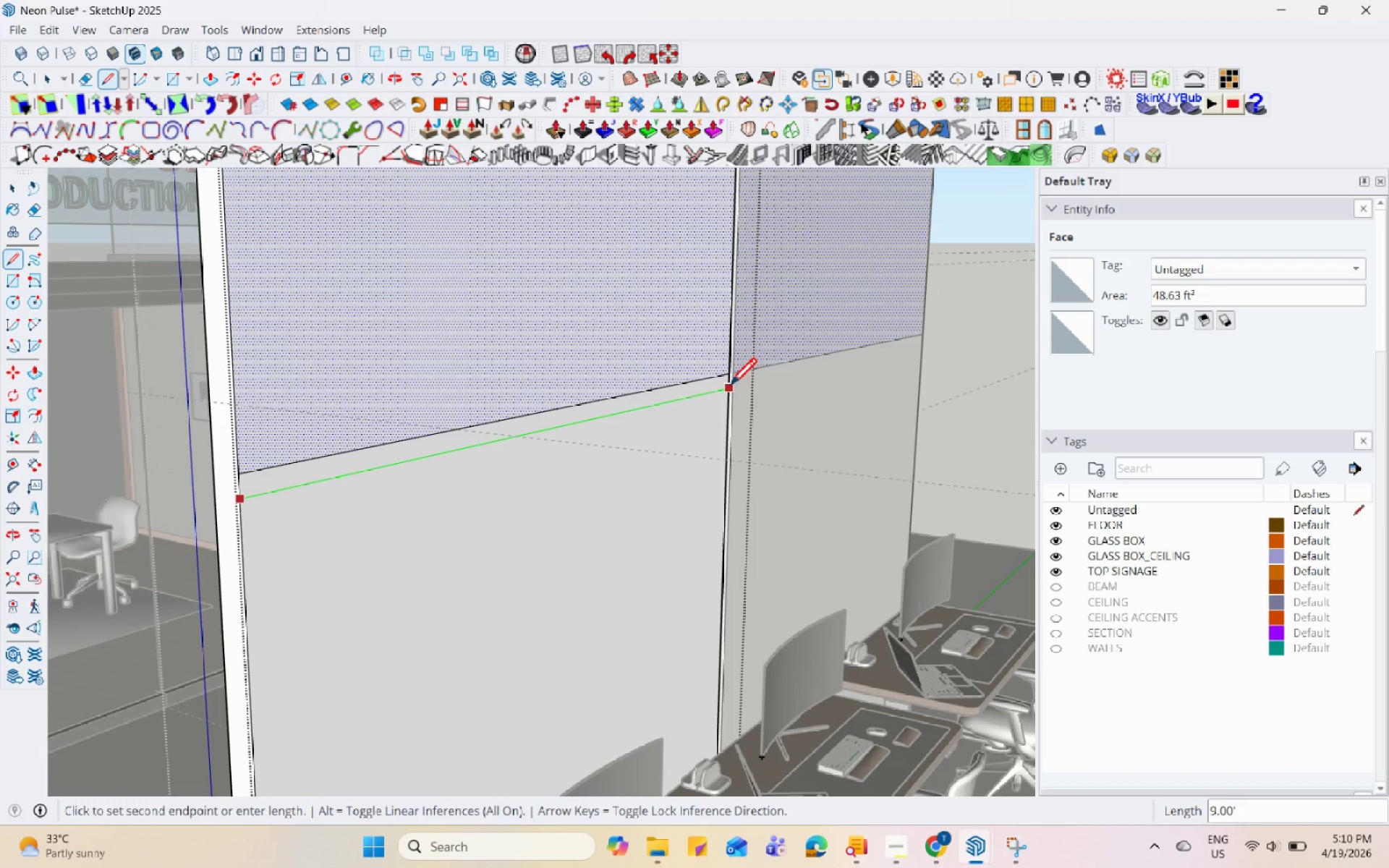 
left_click([734, 386])
 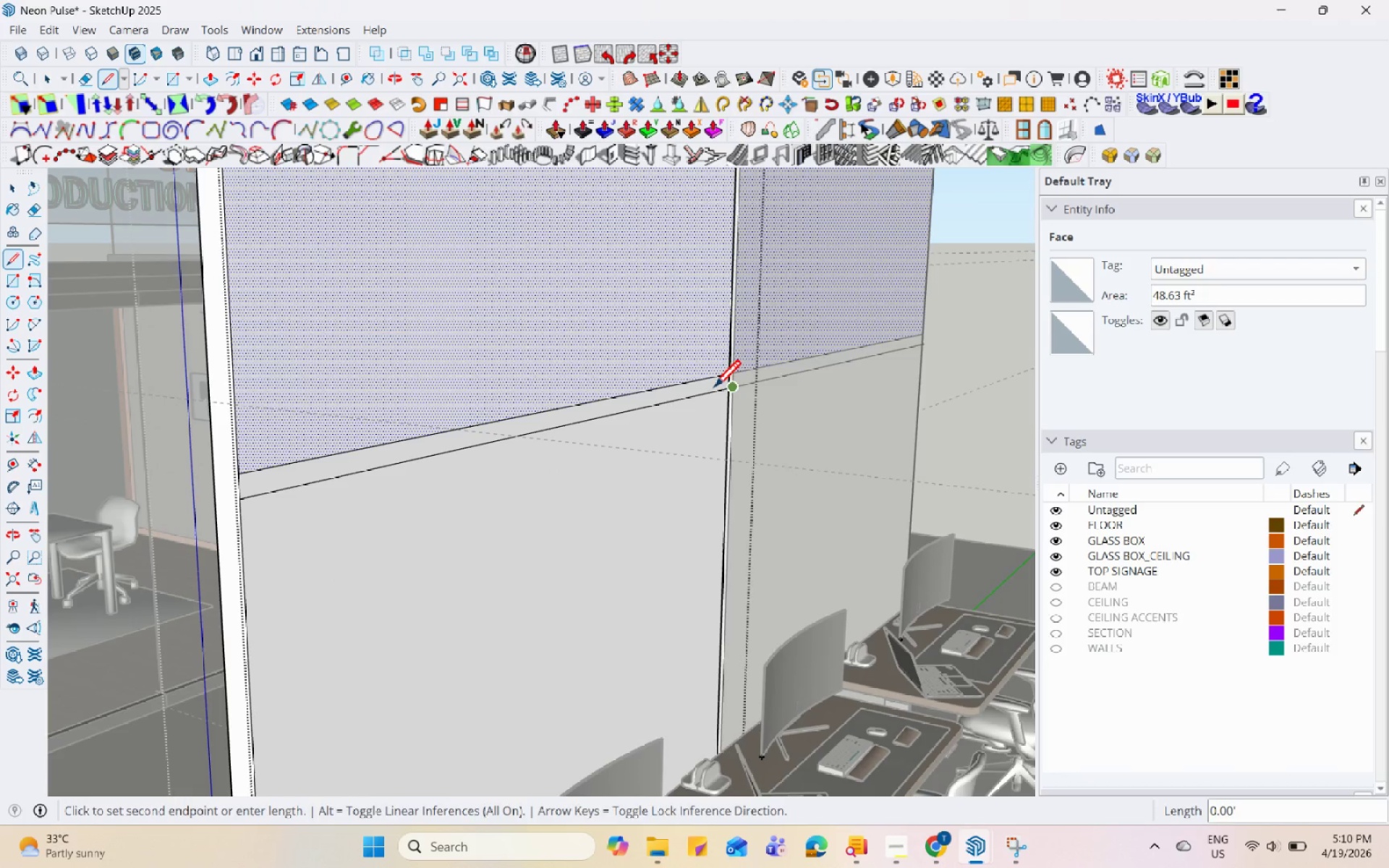 
key(Space)
 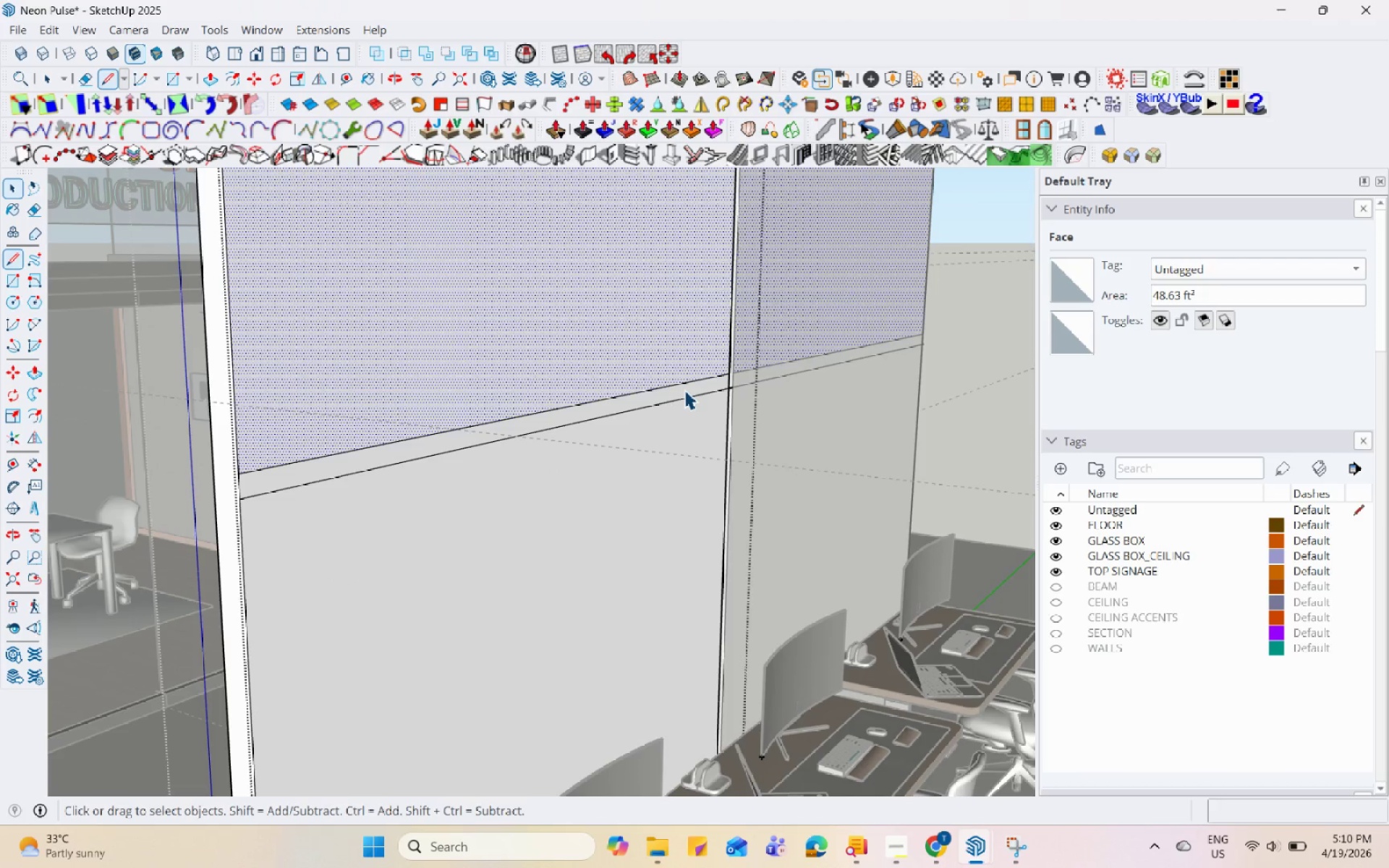 
double_click([684, 390])
 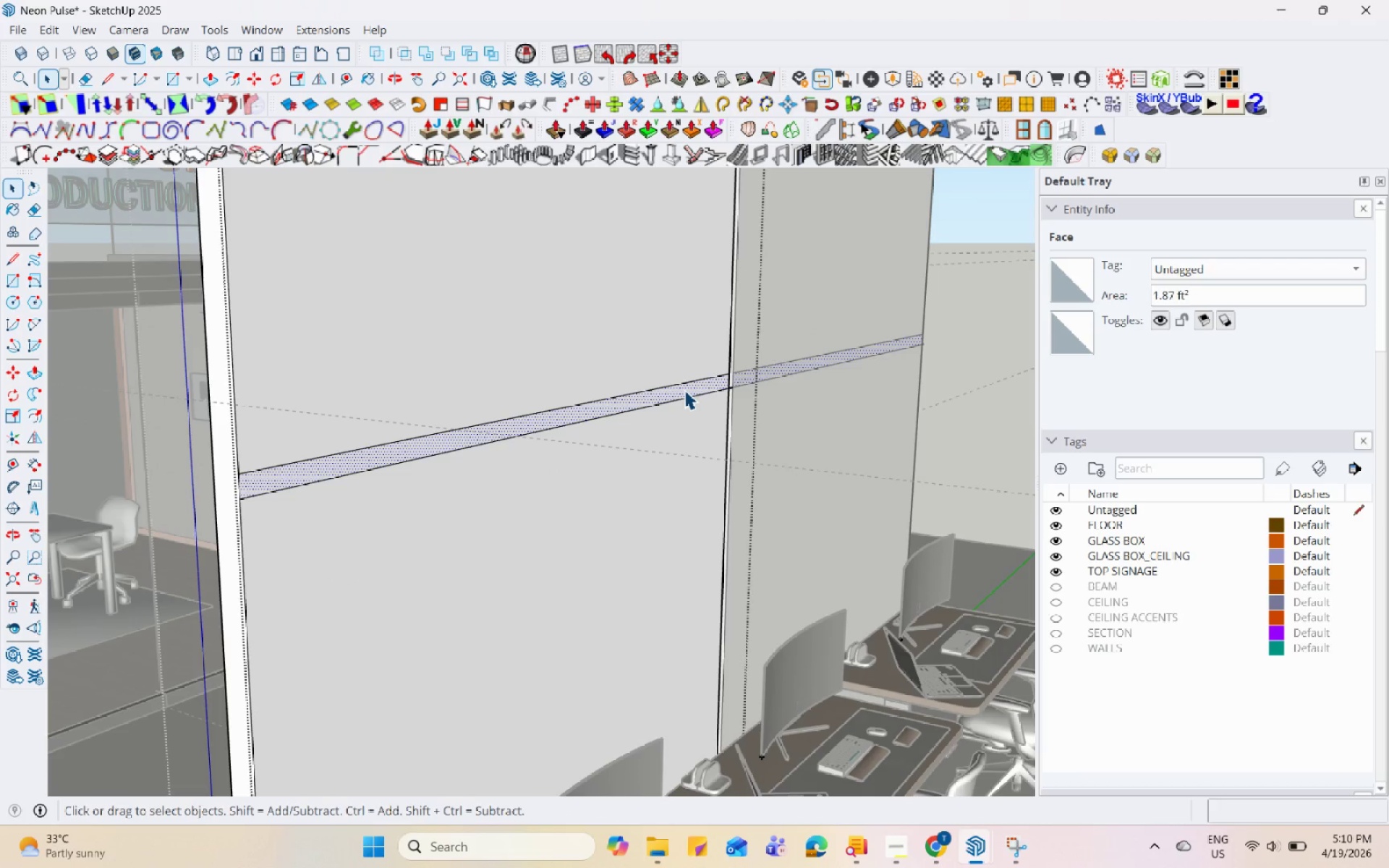 
key(P)
 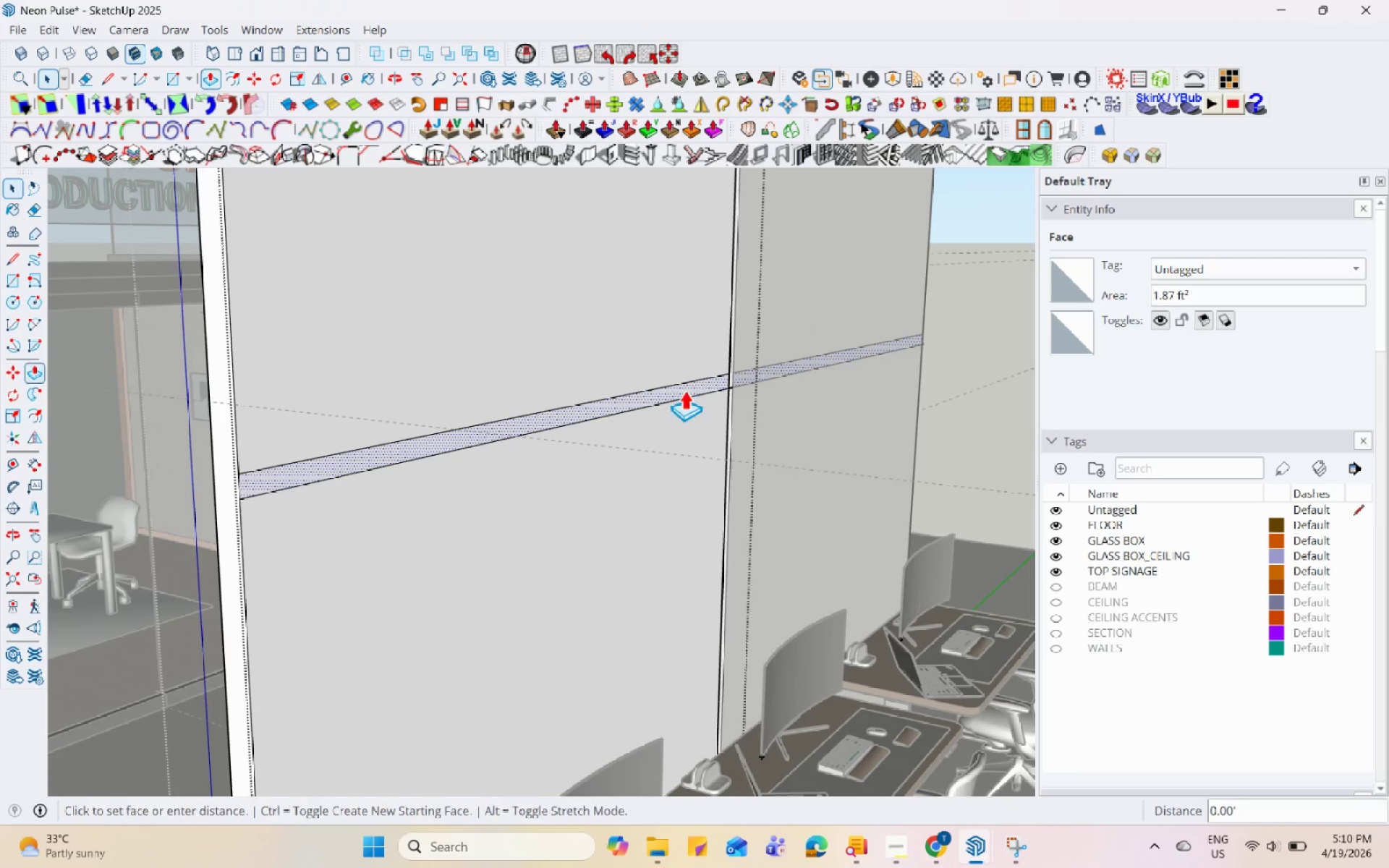 
left_click([684, 390])
 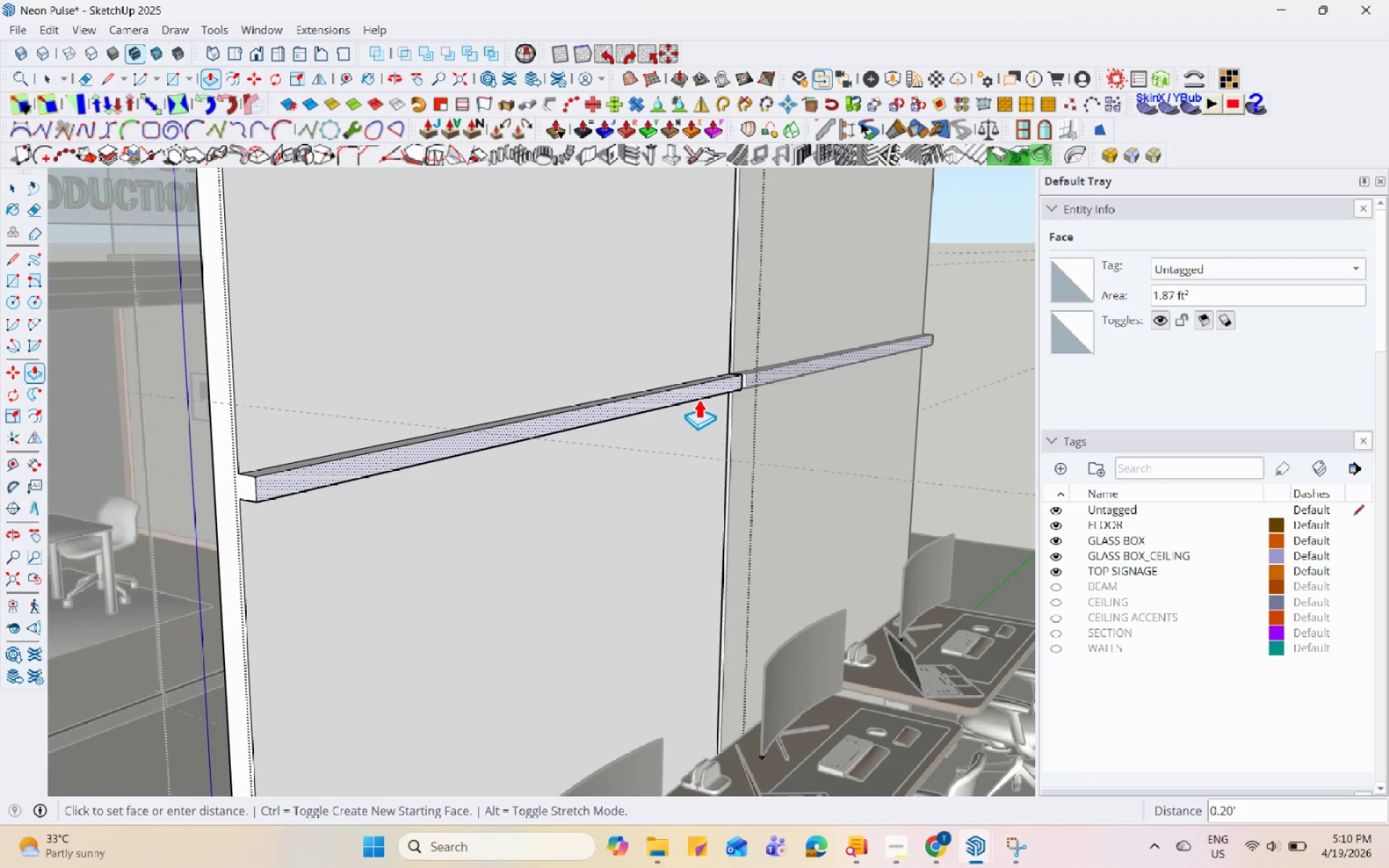 
key(Control+ControlLeft)
 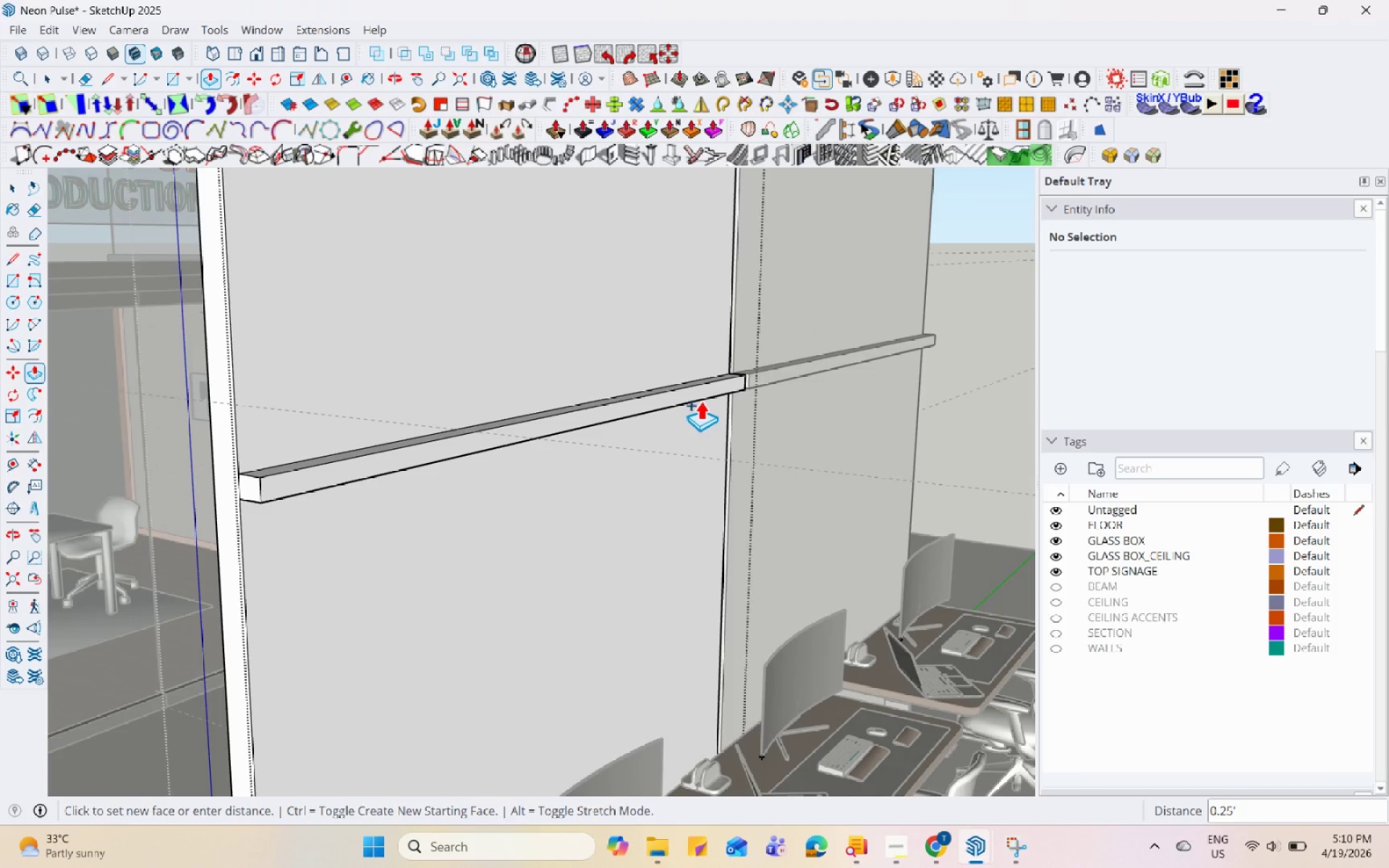 
left_click([700, 400])
 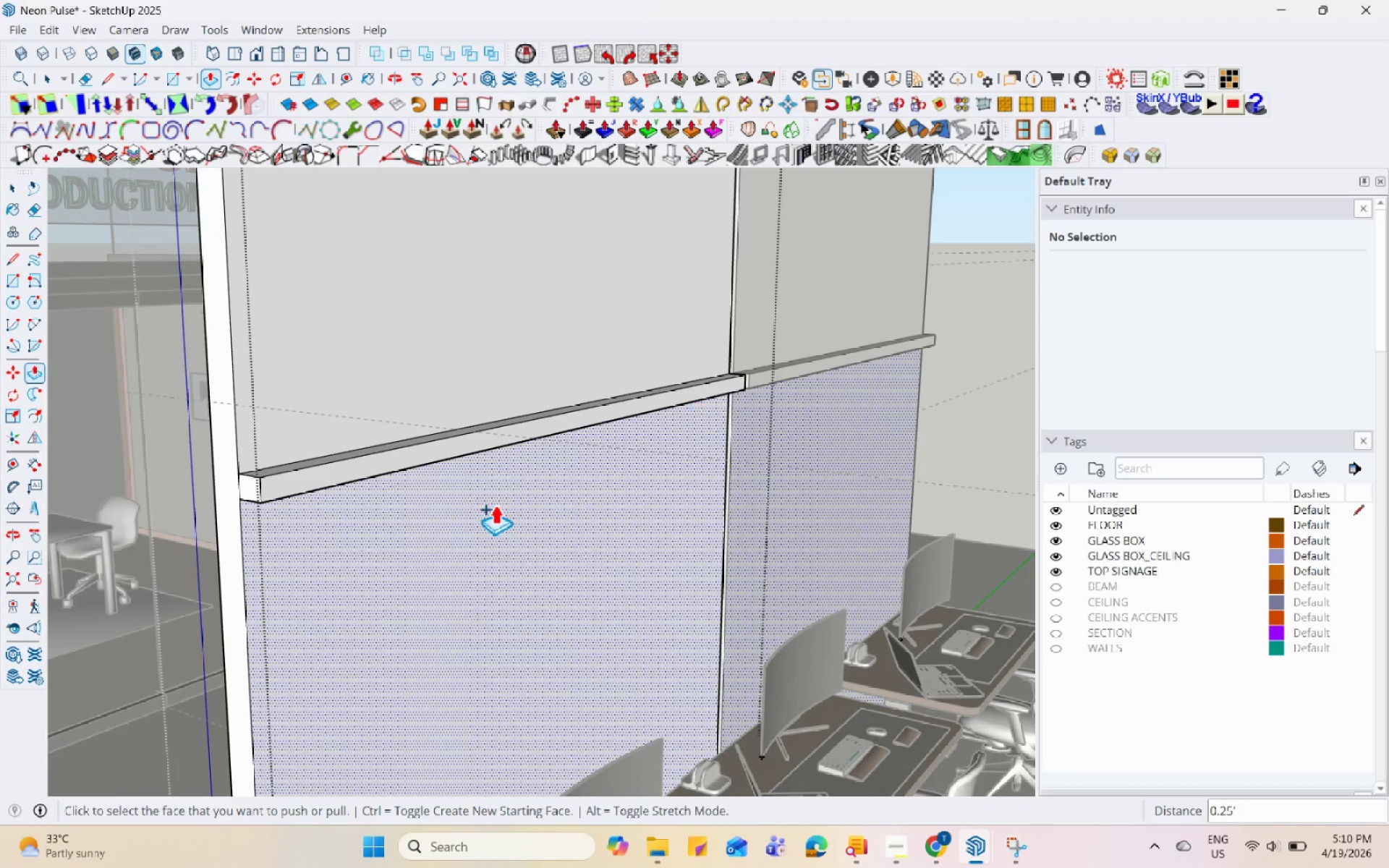 
scroll: coordinate [495, 506], scroll_direction: down, amount: 1.0
 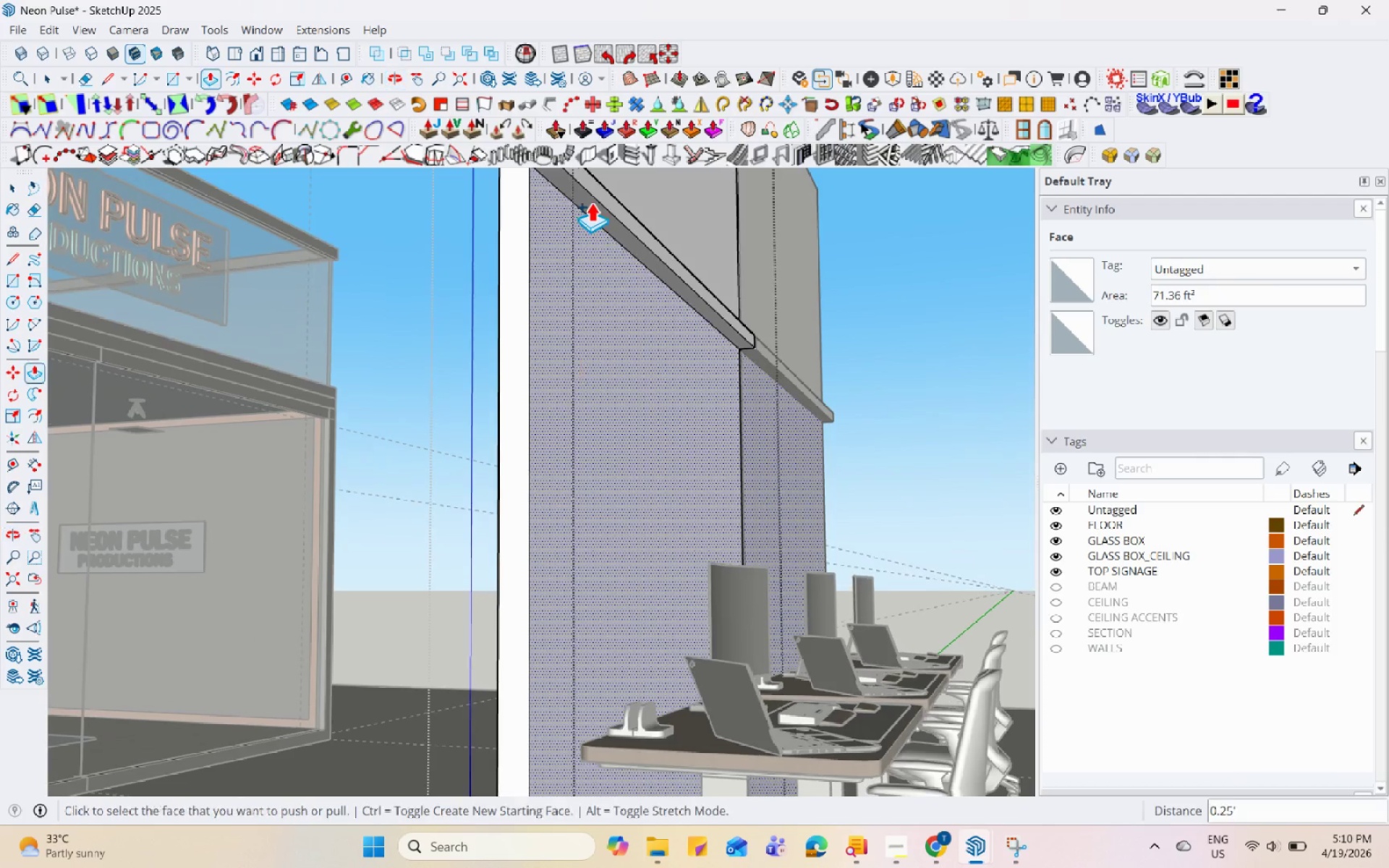 
key(Space)
 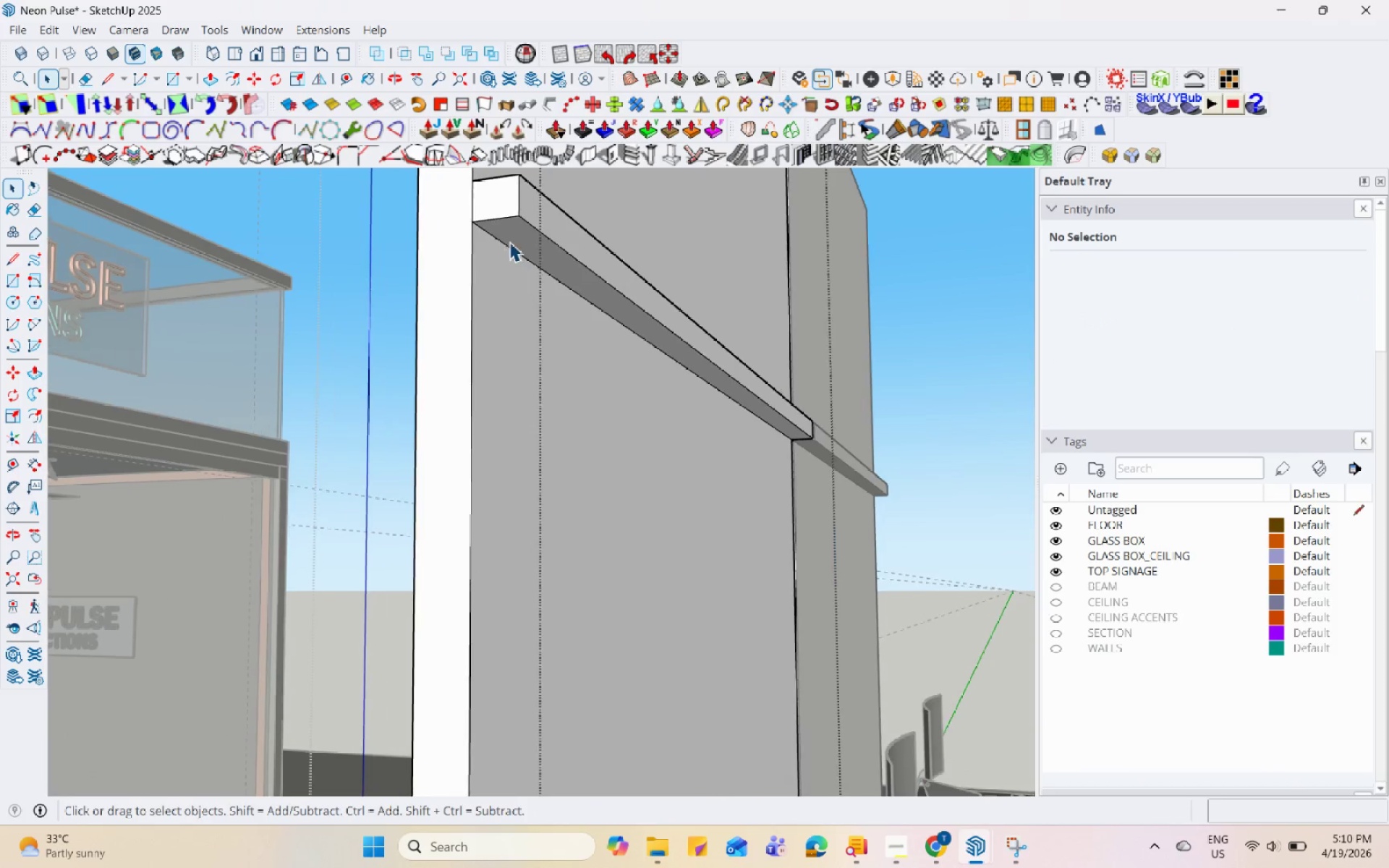 
left_click([514, 228])
 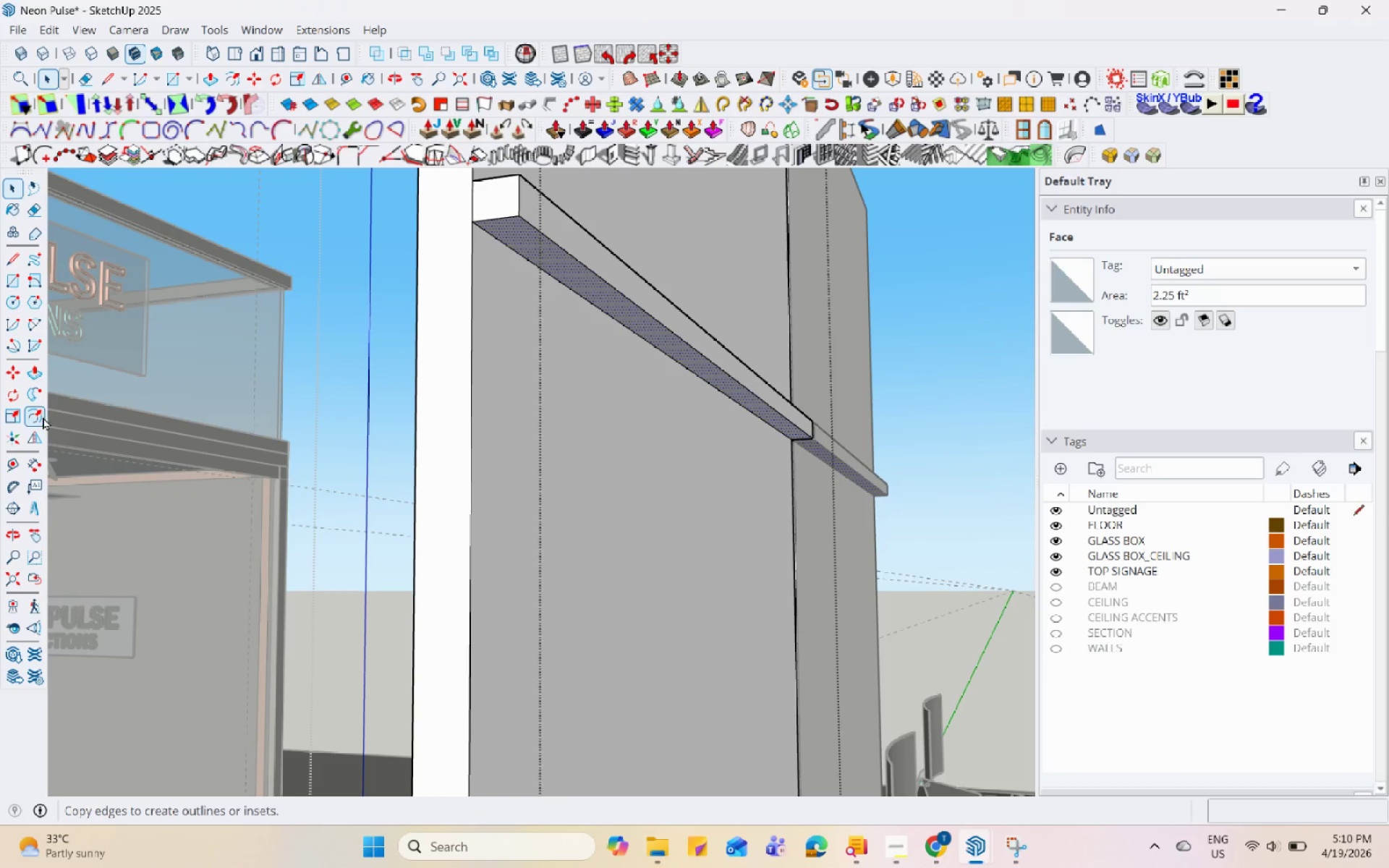 
scroll: coordinate [509, 253], scroll_direction: up, amount: 5.0
 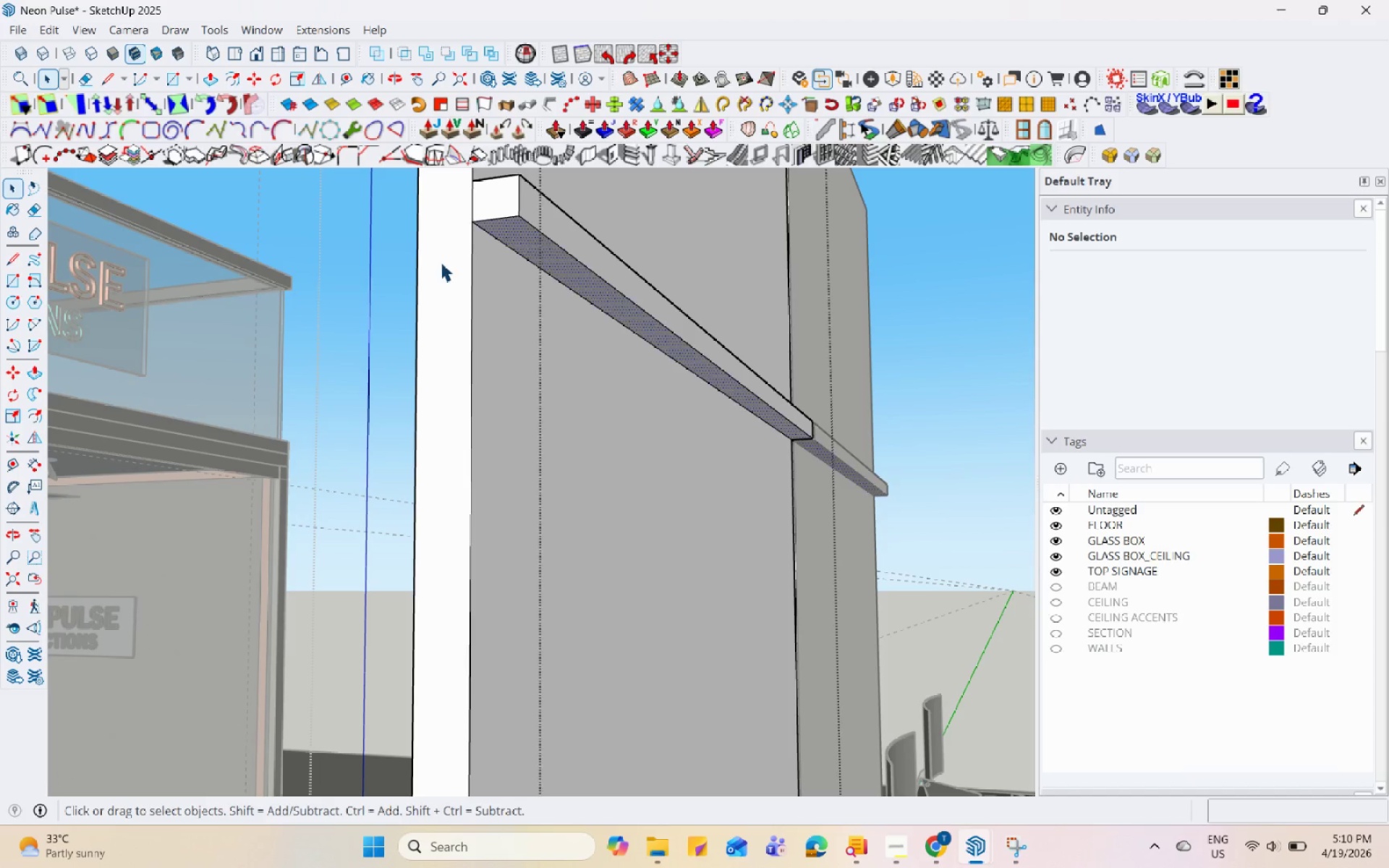 
left_click([553, 252])
 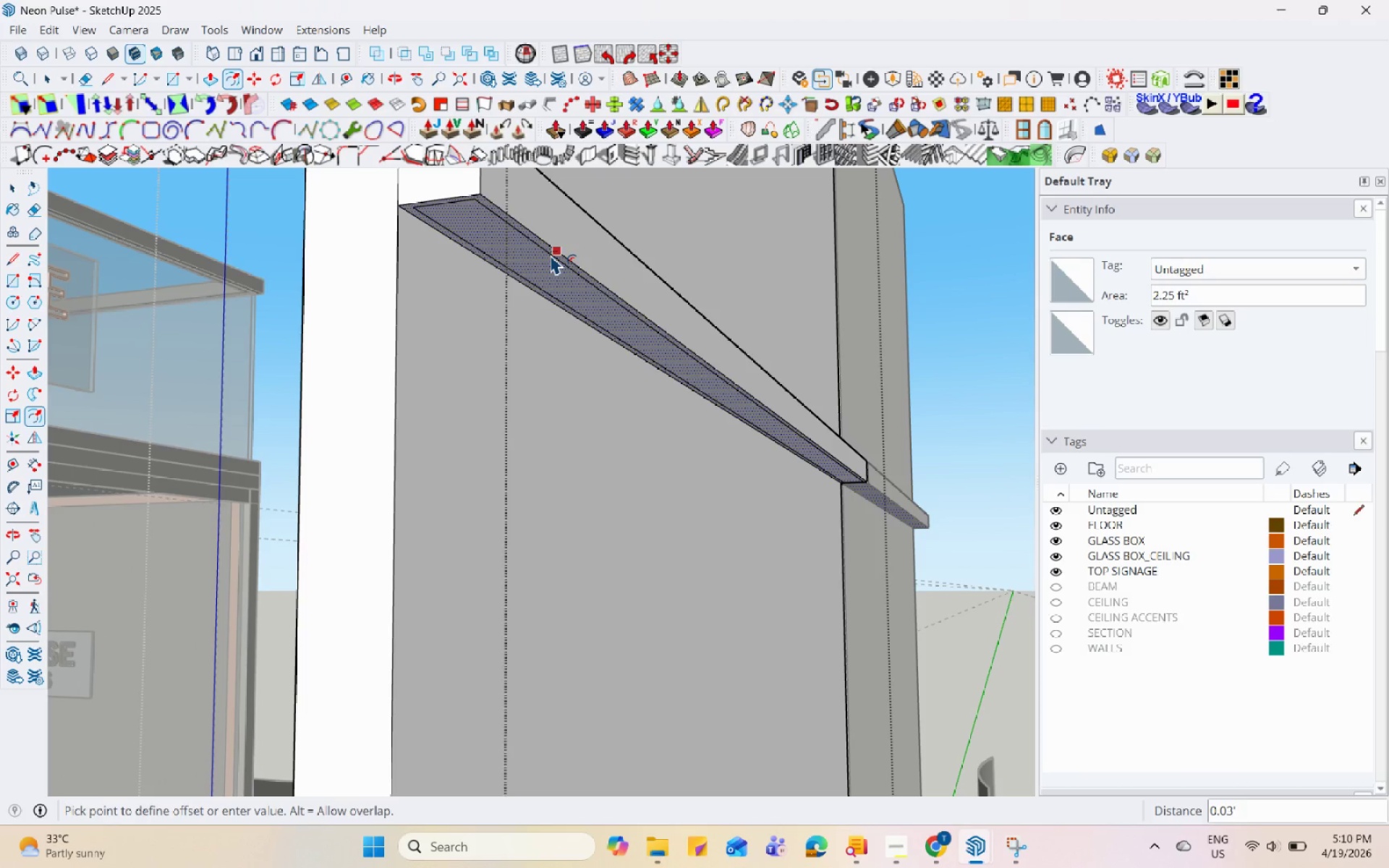 
scroll: coordinate [554, 252], scroll_direction: up, amount: 5.0
 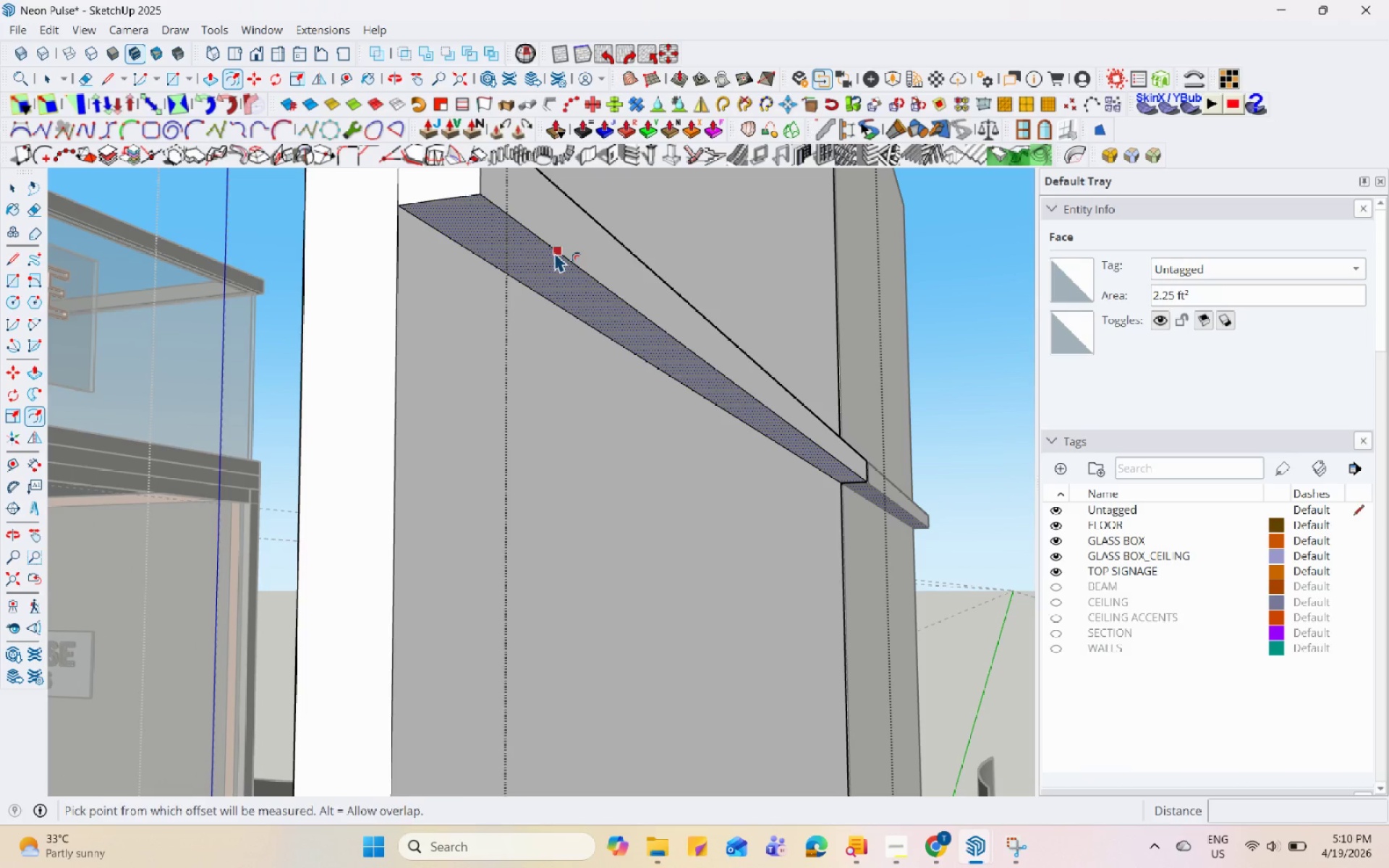 
left_click([548, 255])
 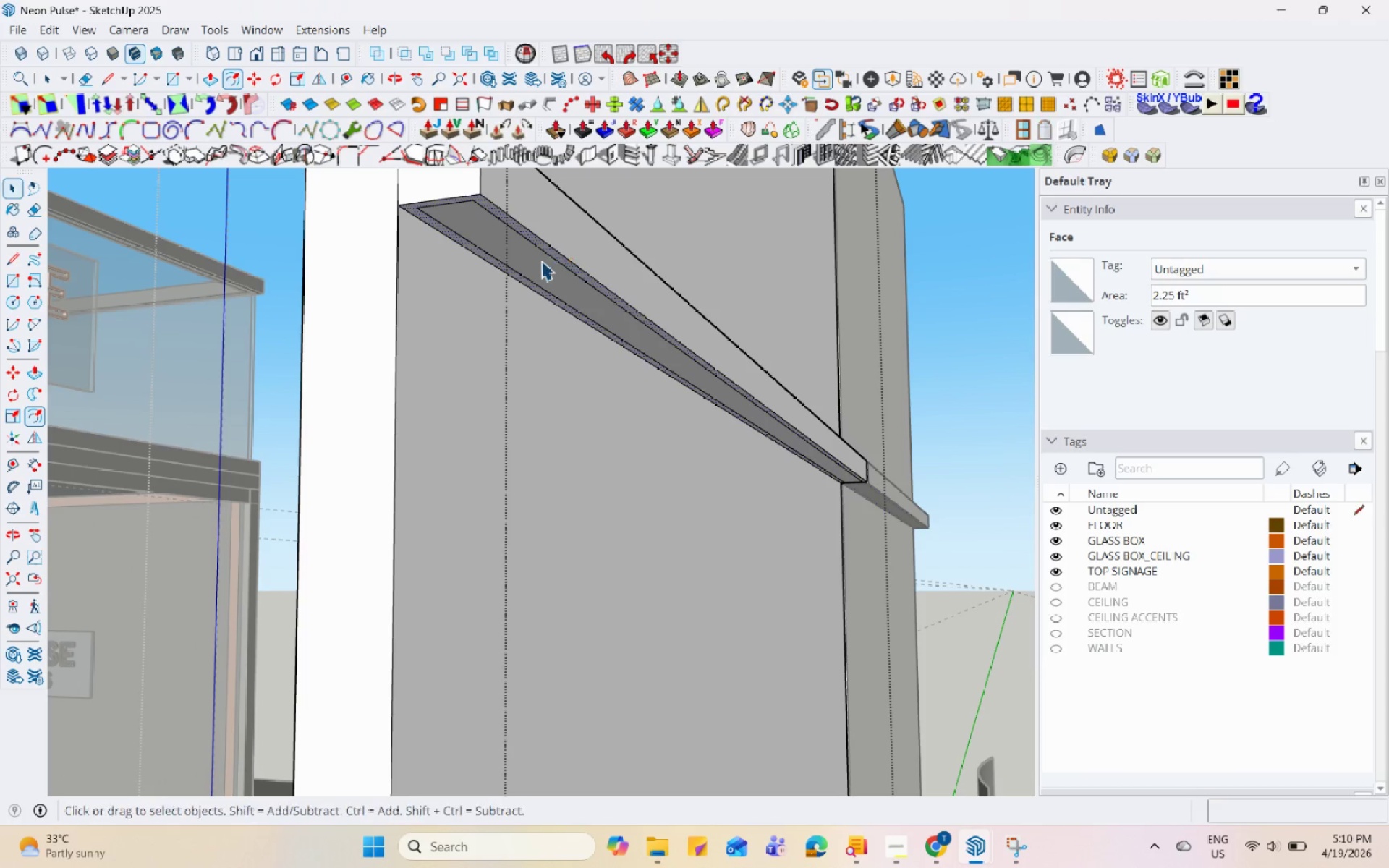 
key(Space)
 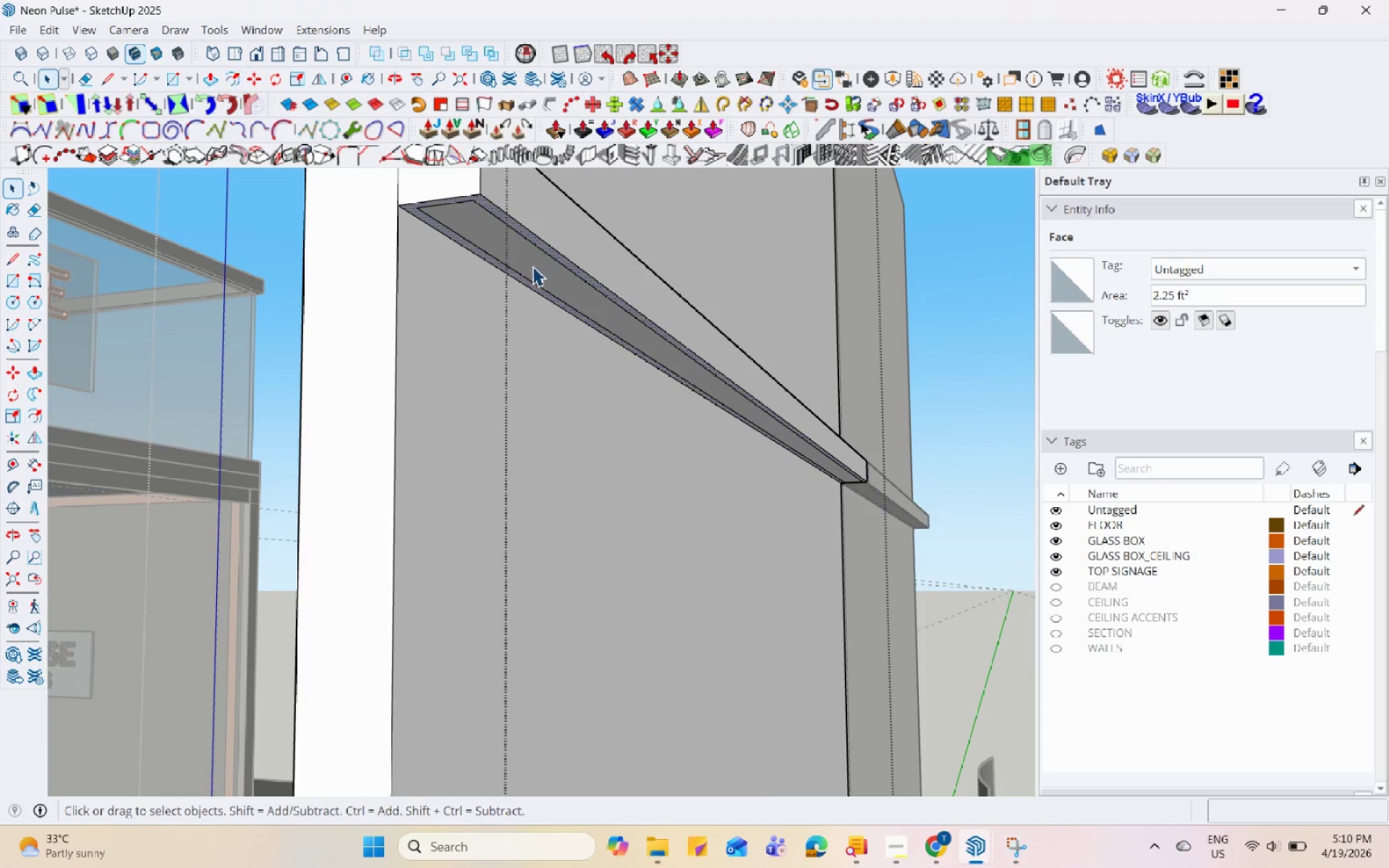 
double_click([532, 266])
 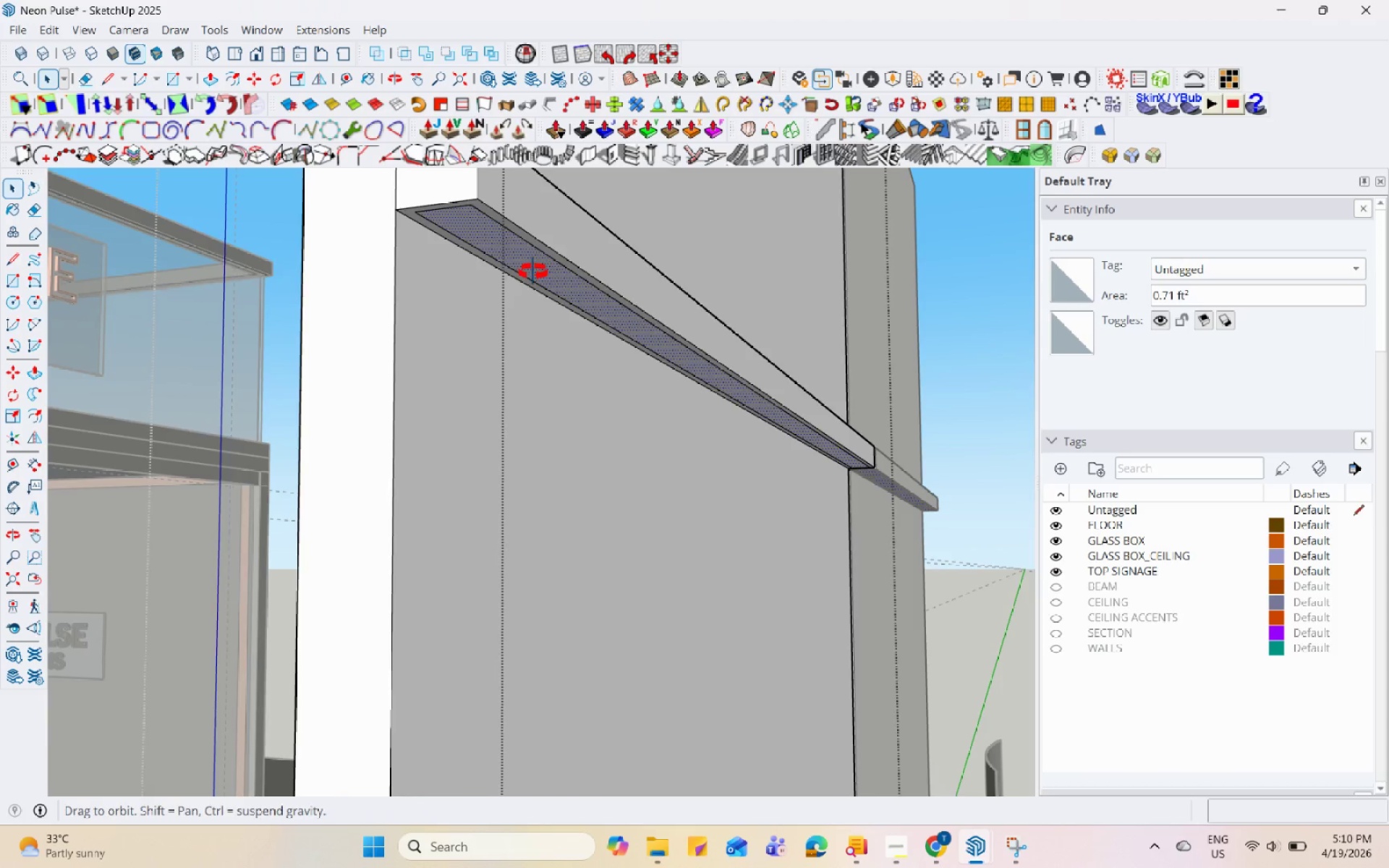 
key(Escape)
 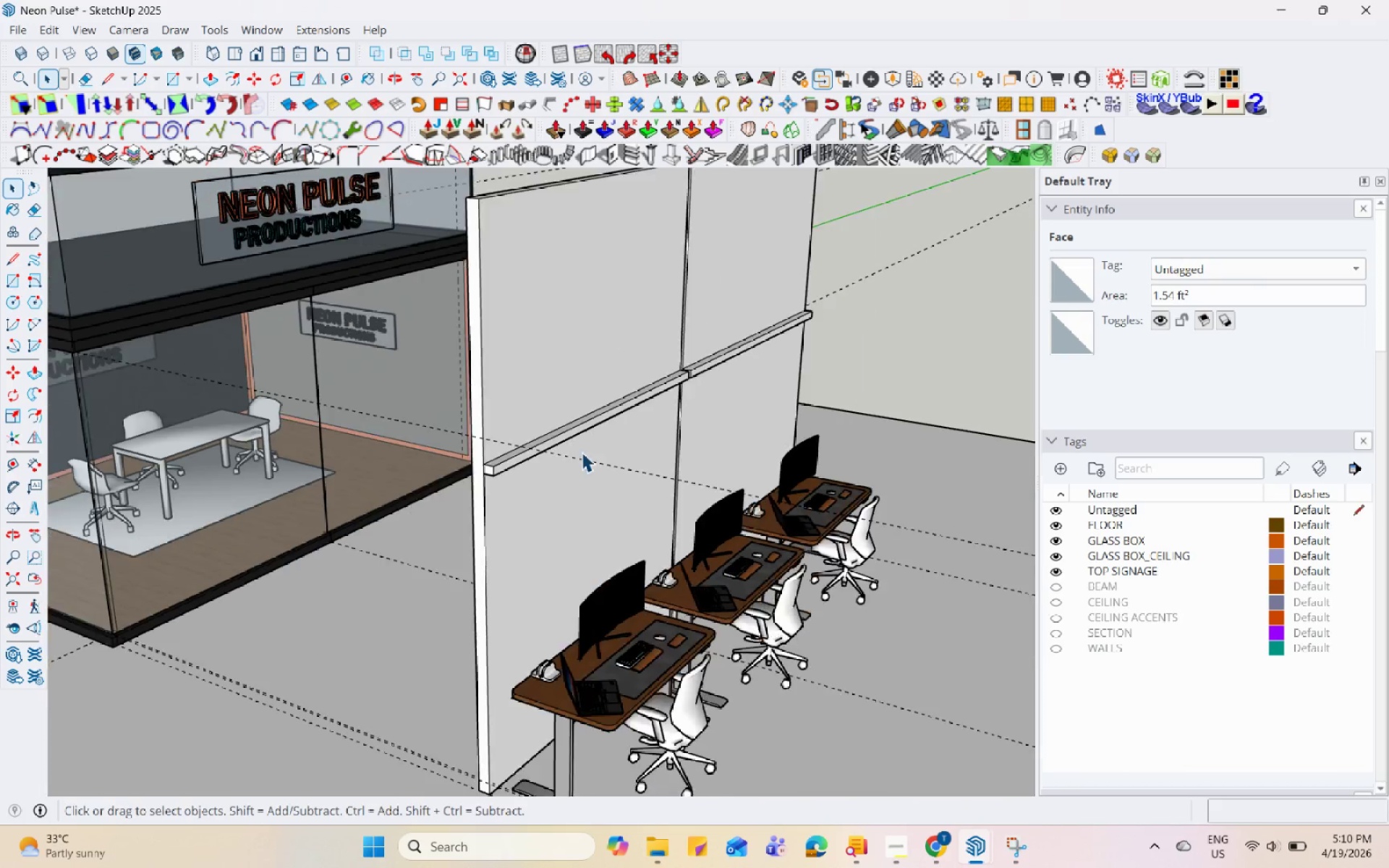 
double_click([613, 432])
 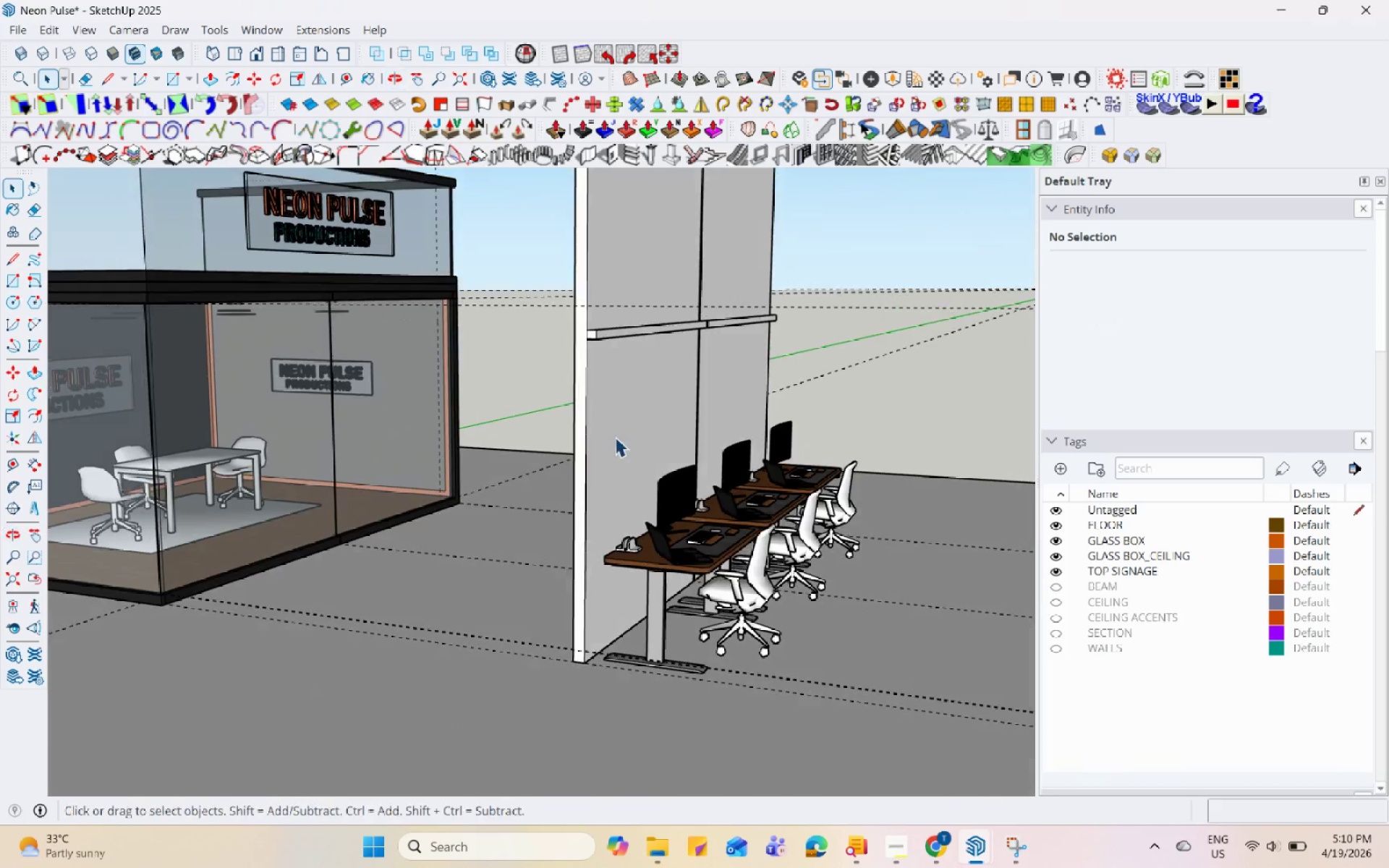 
scroll: coordinate [608, 345], scroll_direction: down, amount: 20.0
 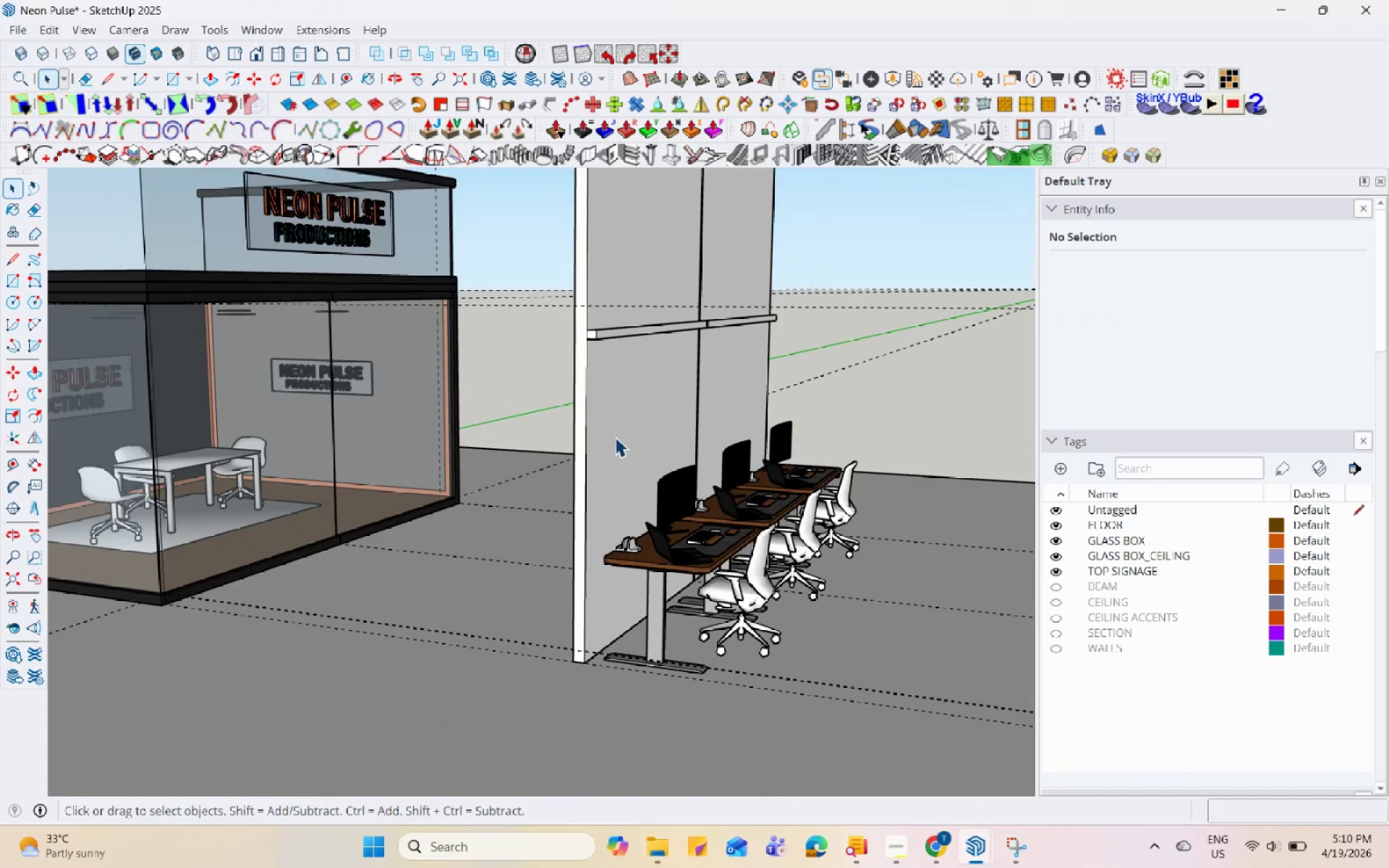 
double_click([621, 556])